 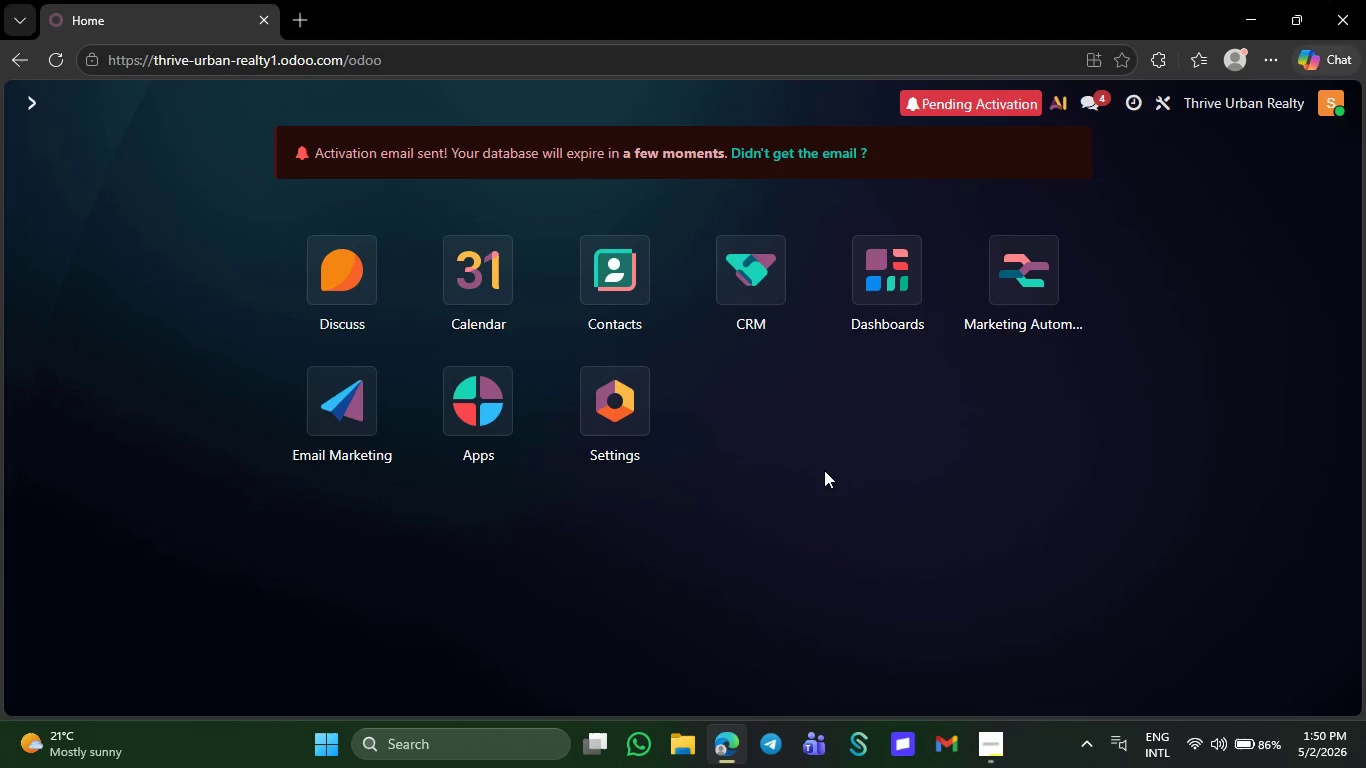 
left_click([992, 322])
 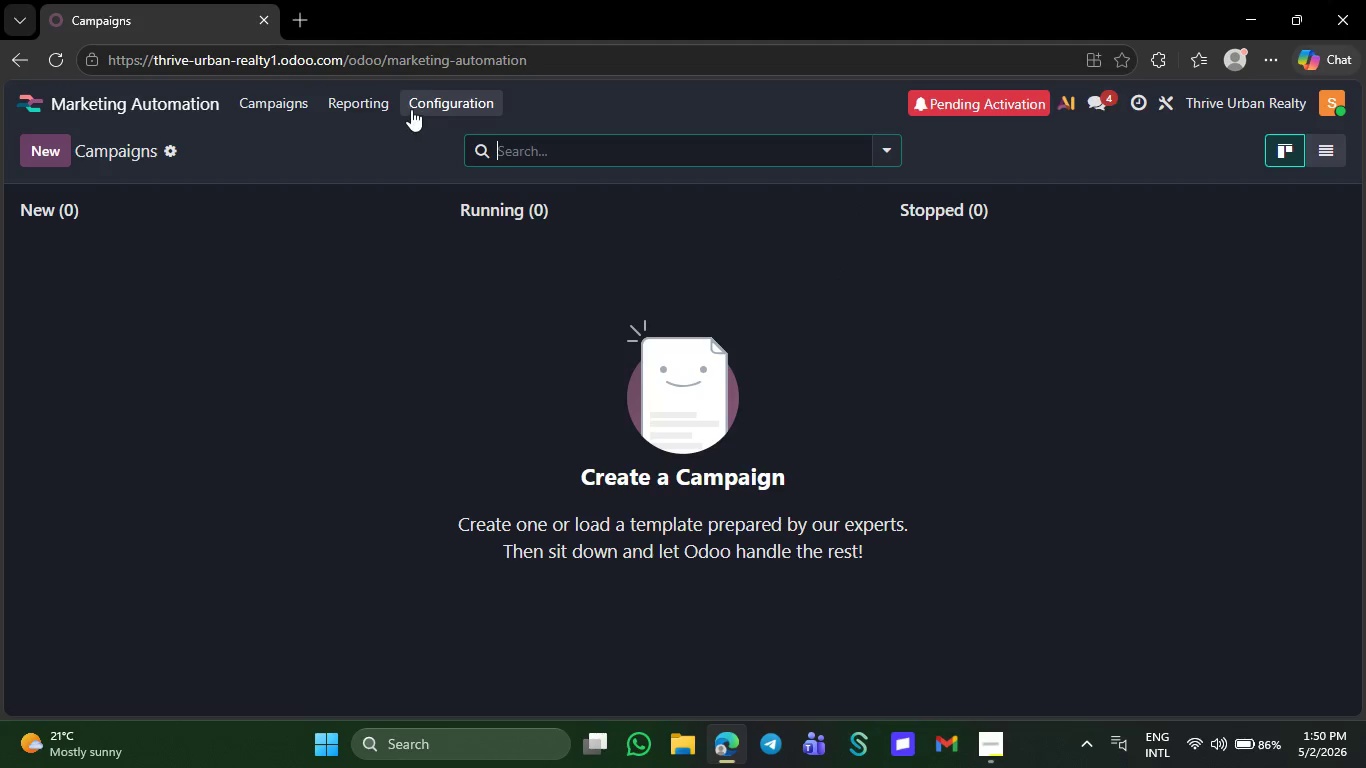 
wait(6.25)
 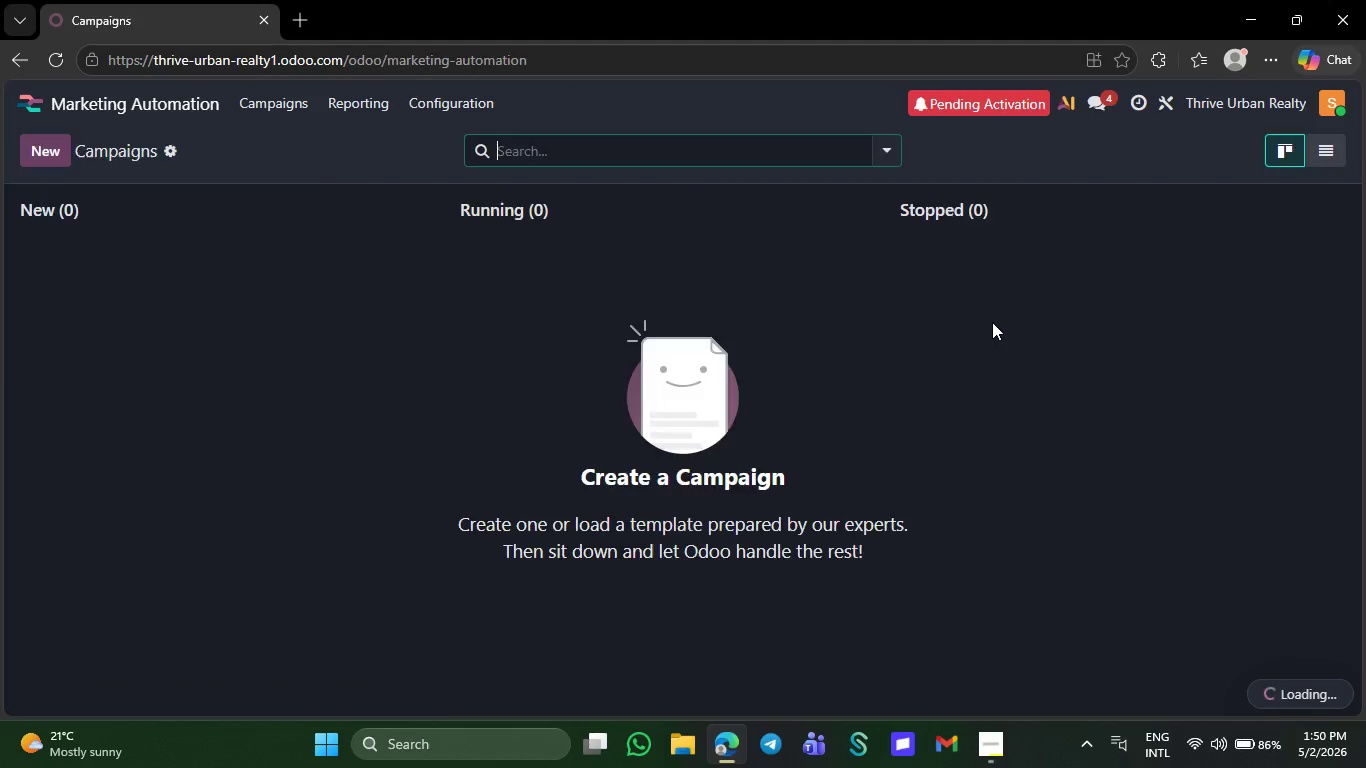 
left_click([305, 97])
 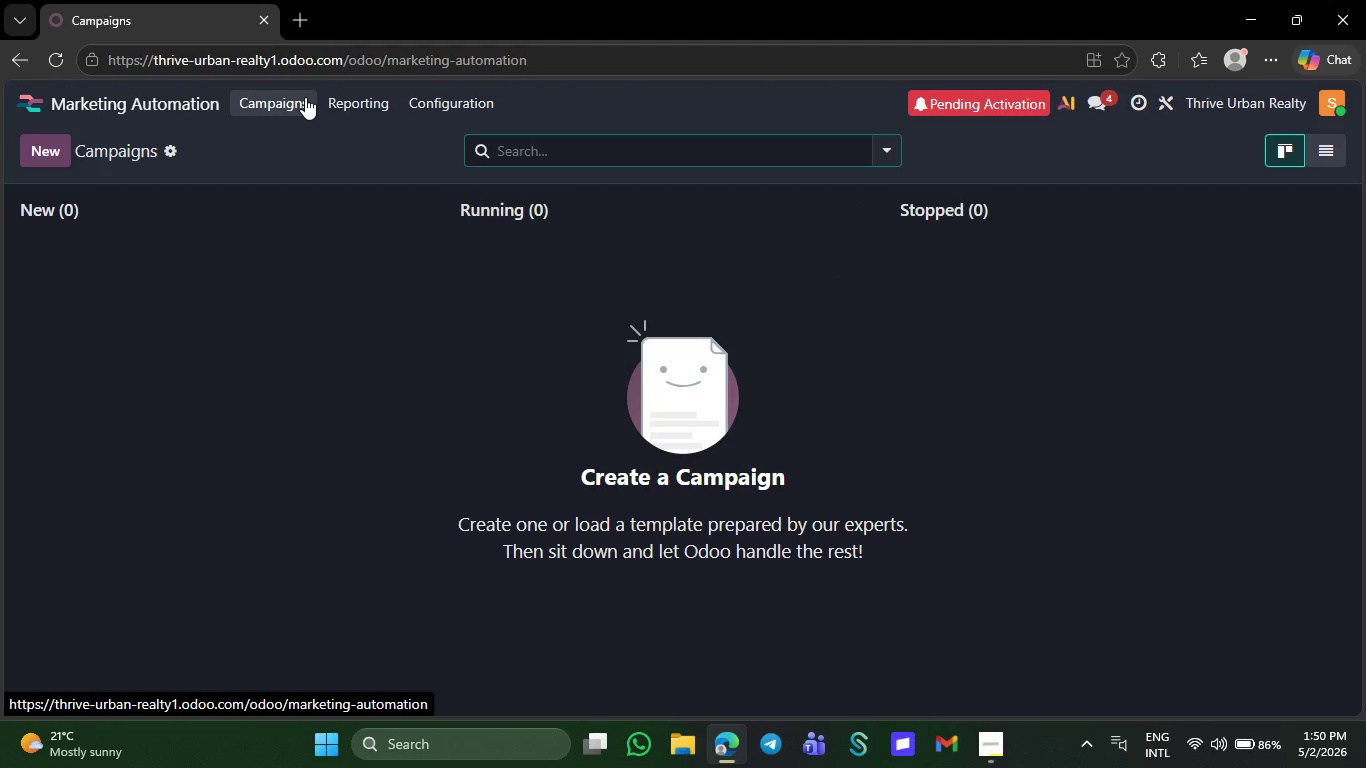 
wait(11.86)
 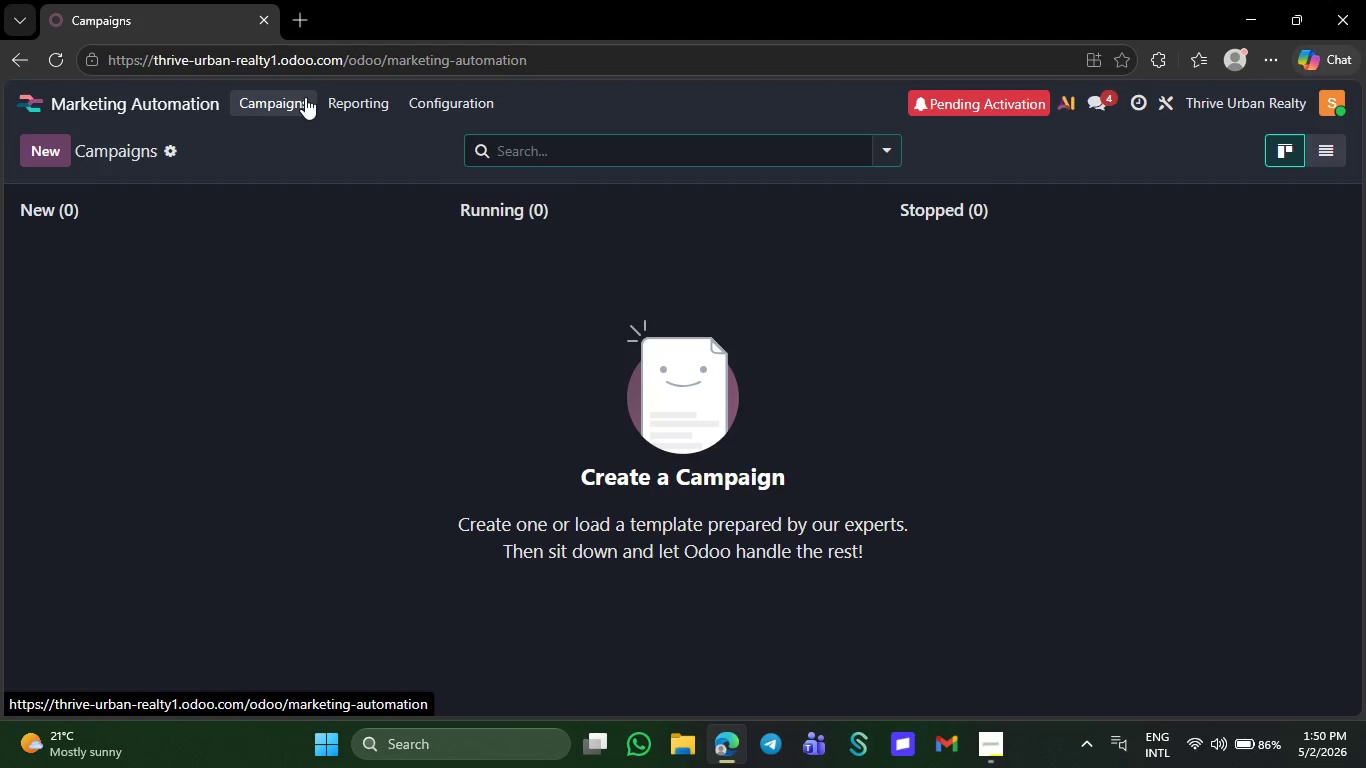 
left_click([54, 156])
 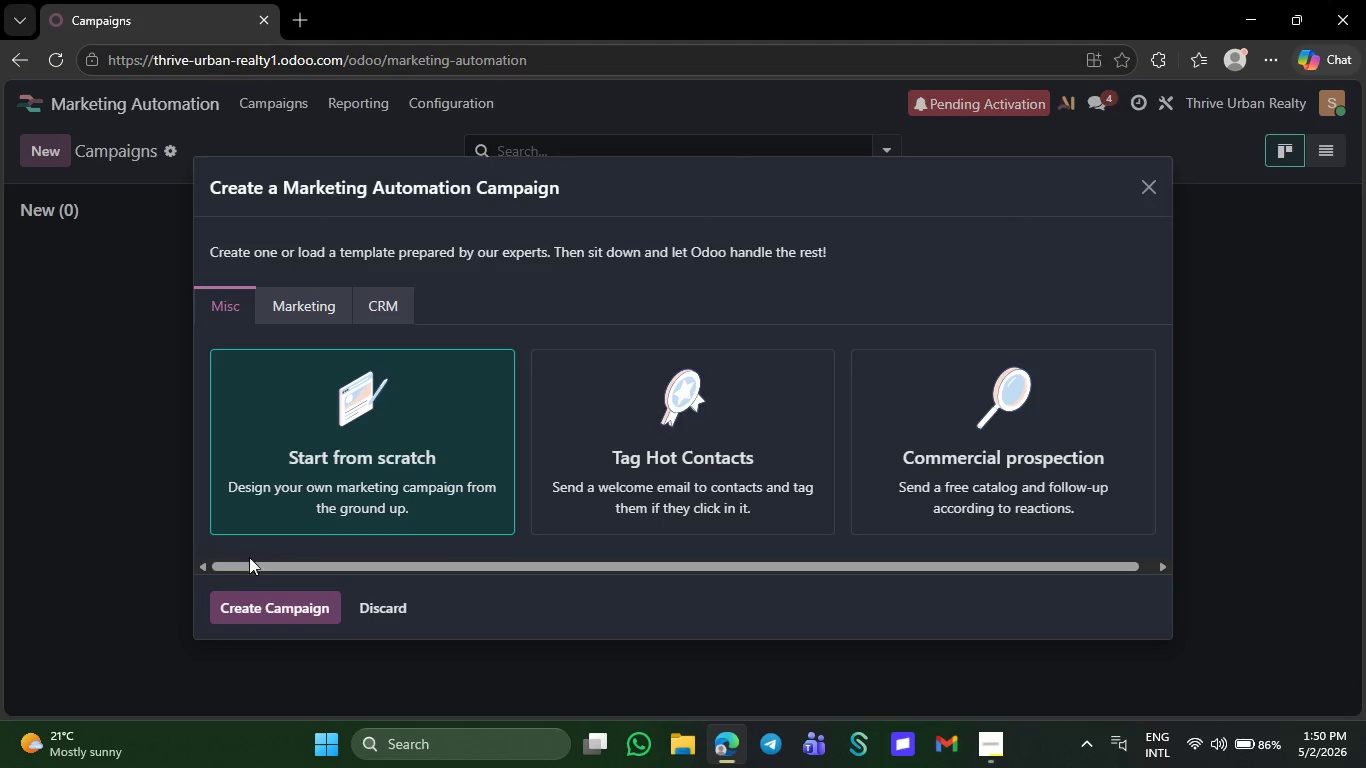 
left_click([236, 614])
 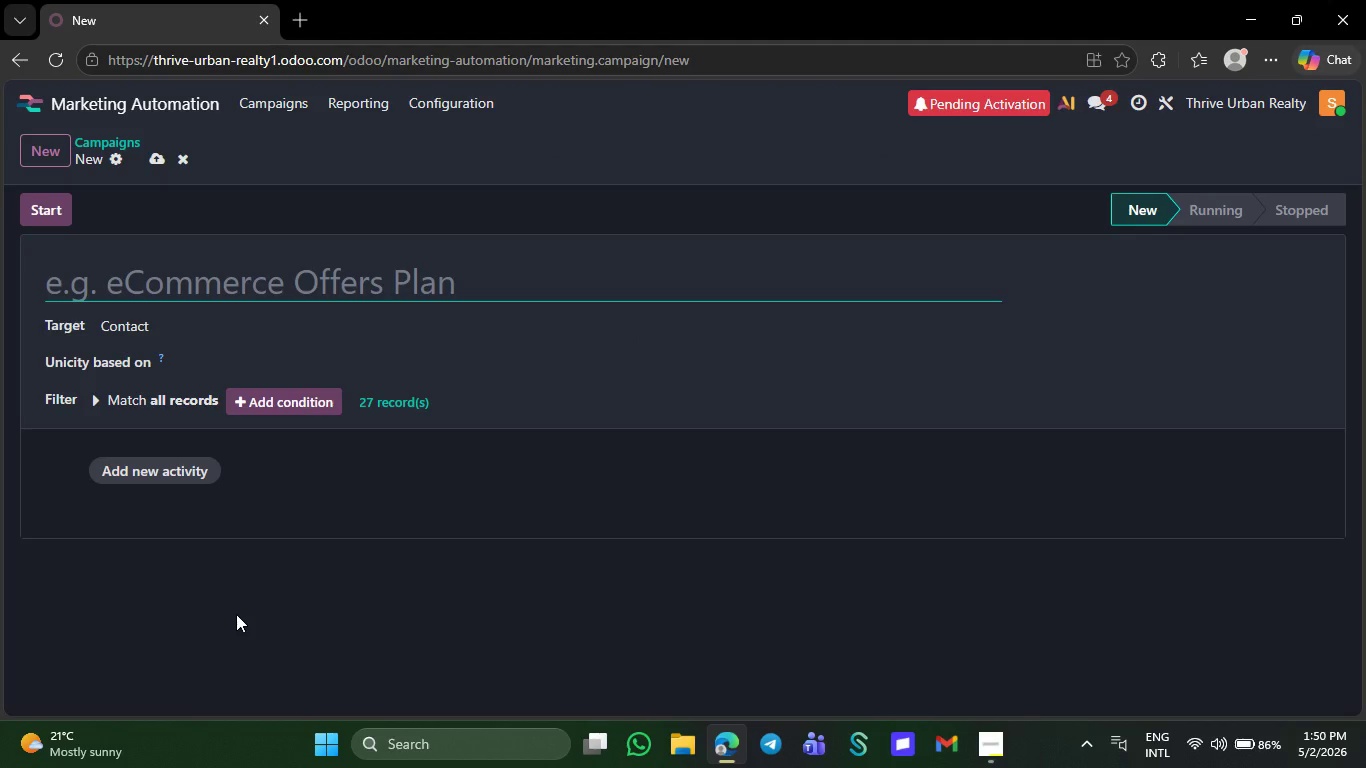 
type(Fast)
 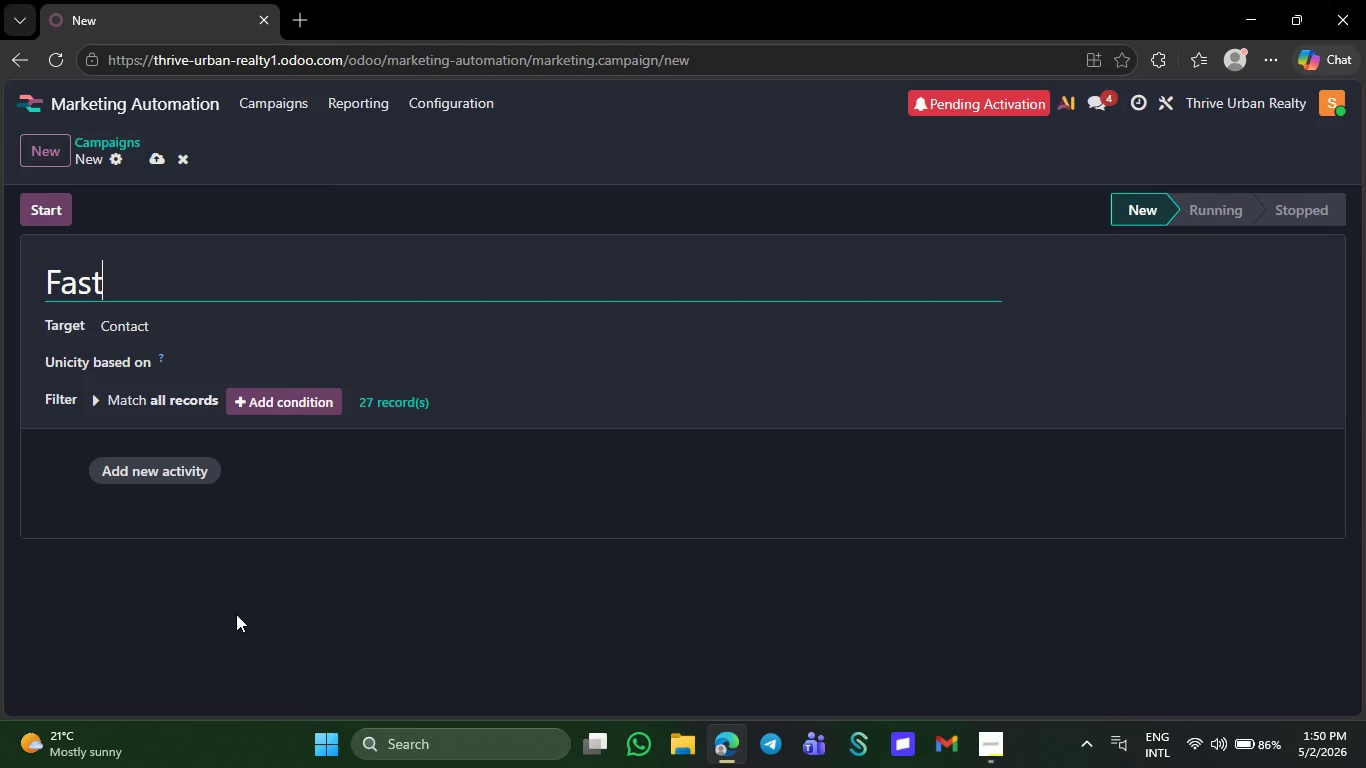 
wait(8.14)
 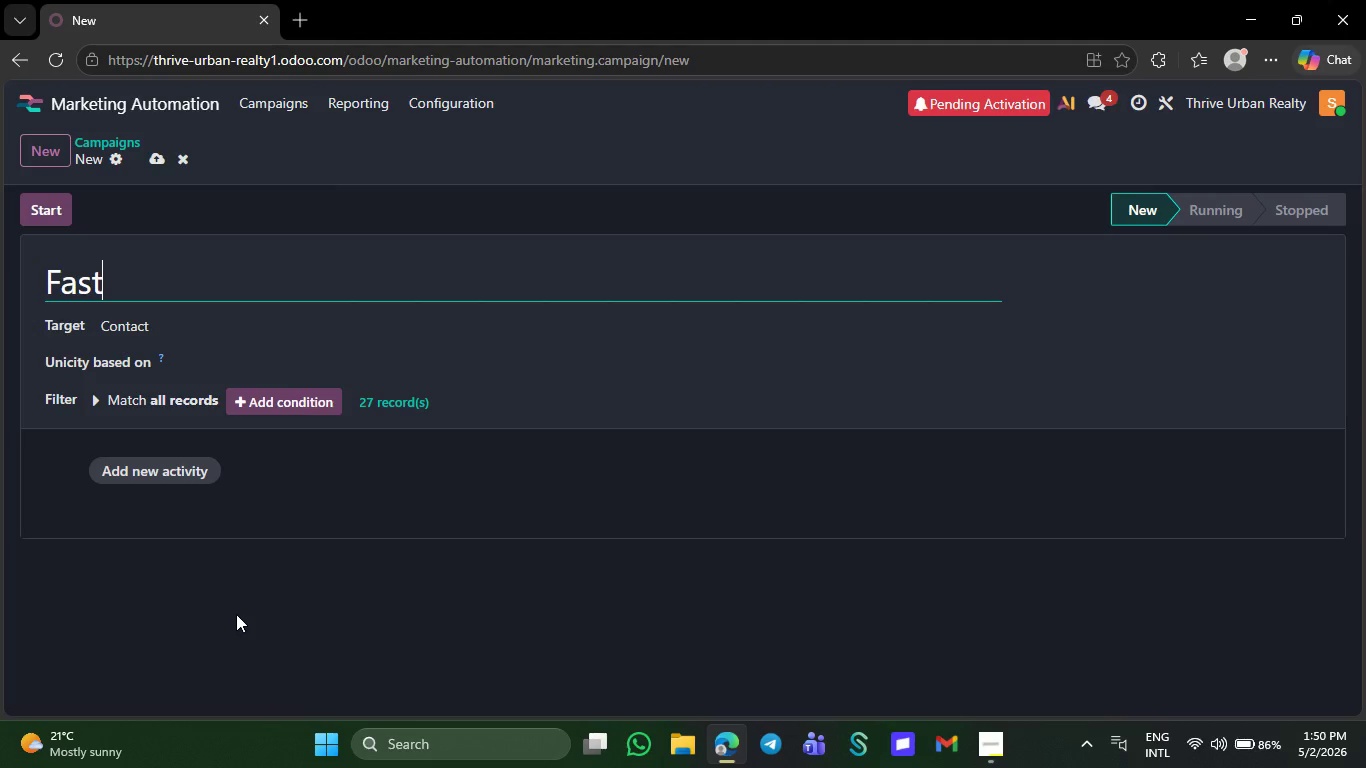 
type(_)
key(Backspace)
type(-Time Homebuyer)
 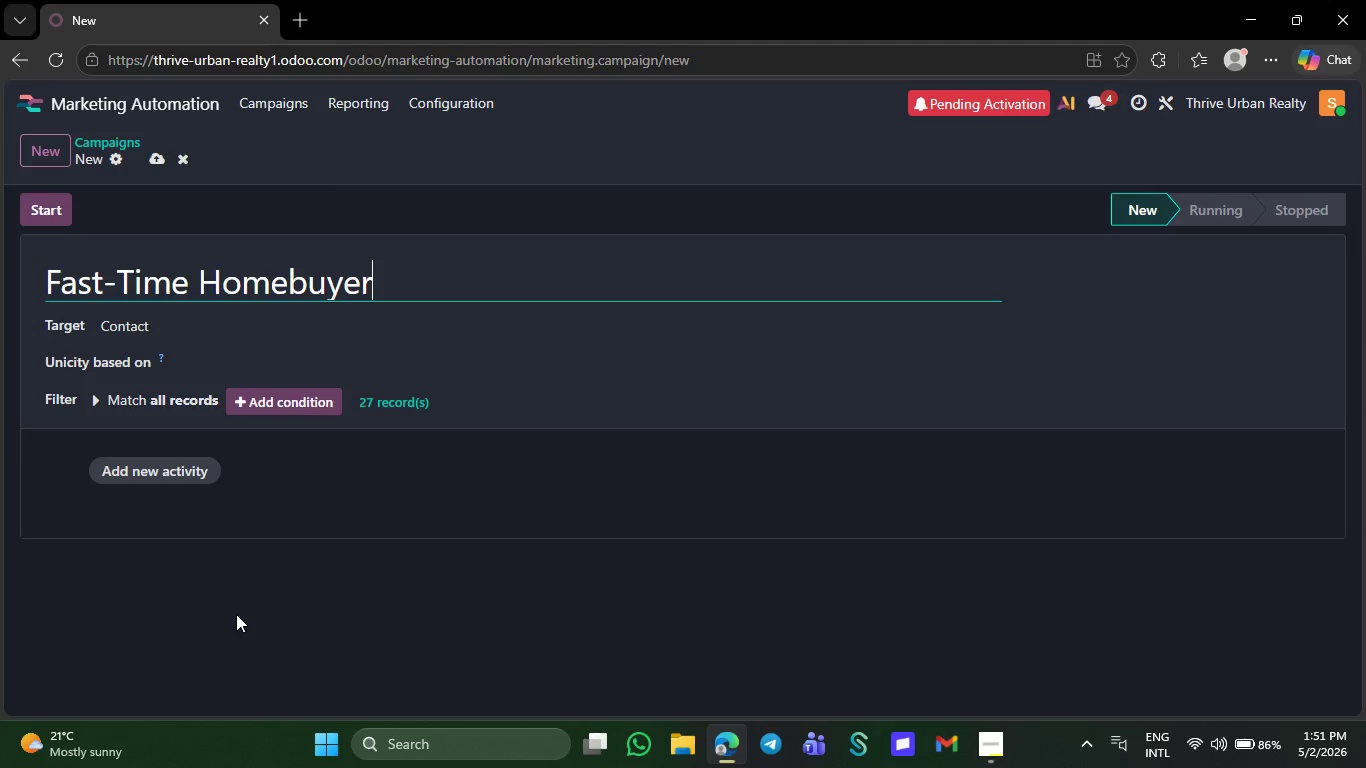 
key(Space)
 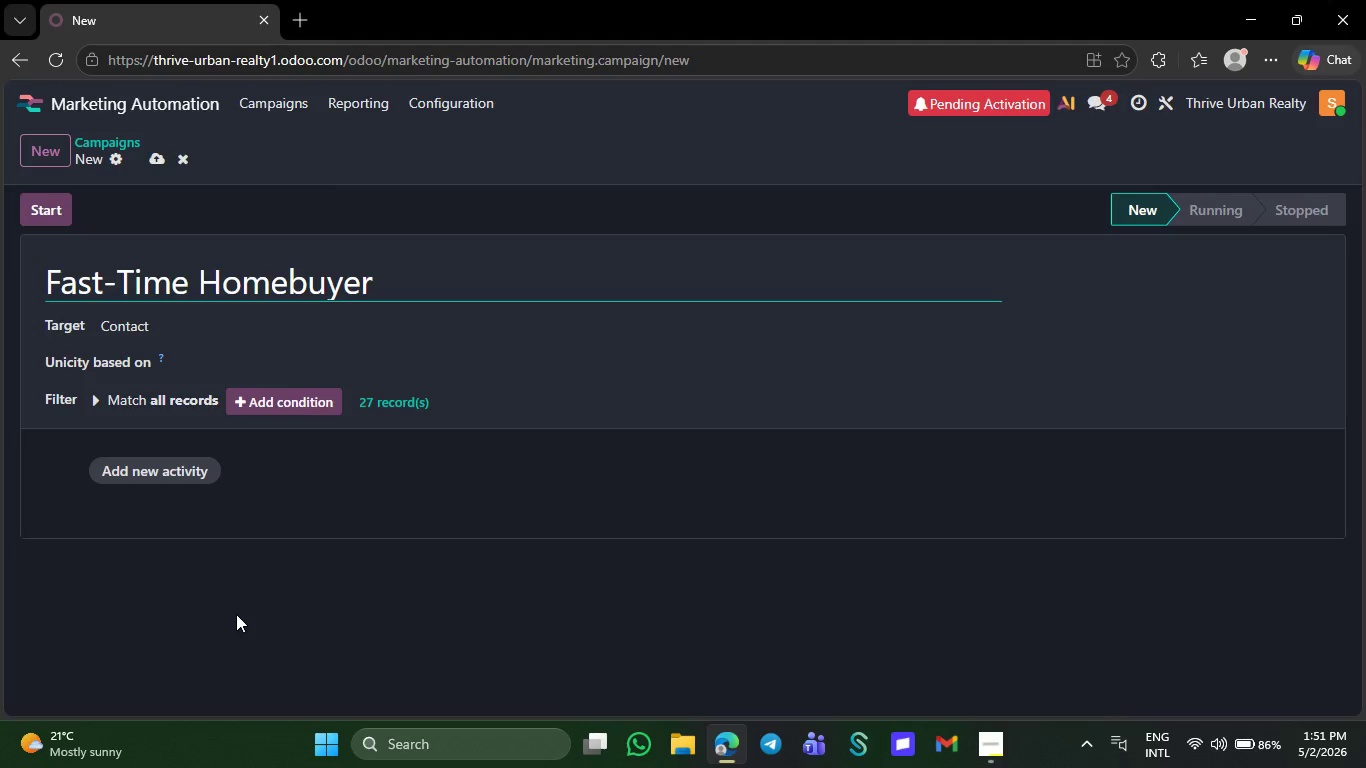 
key(CapsLock)
 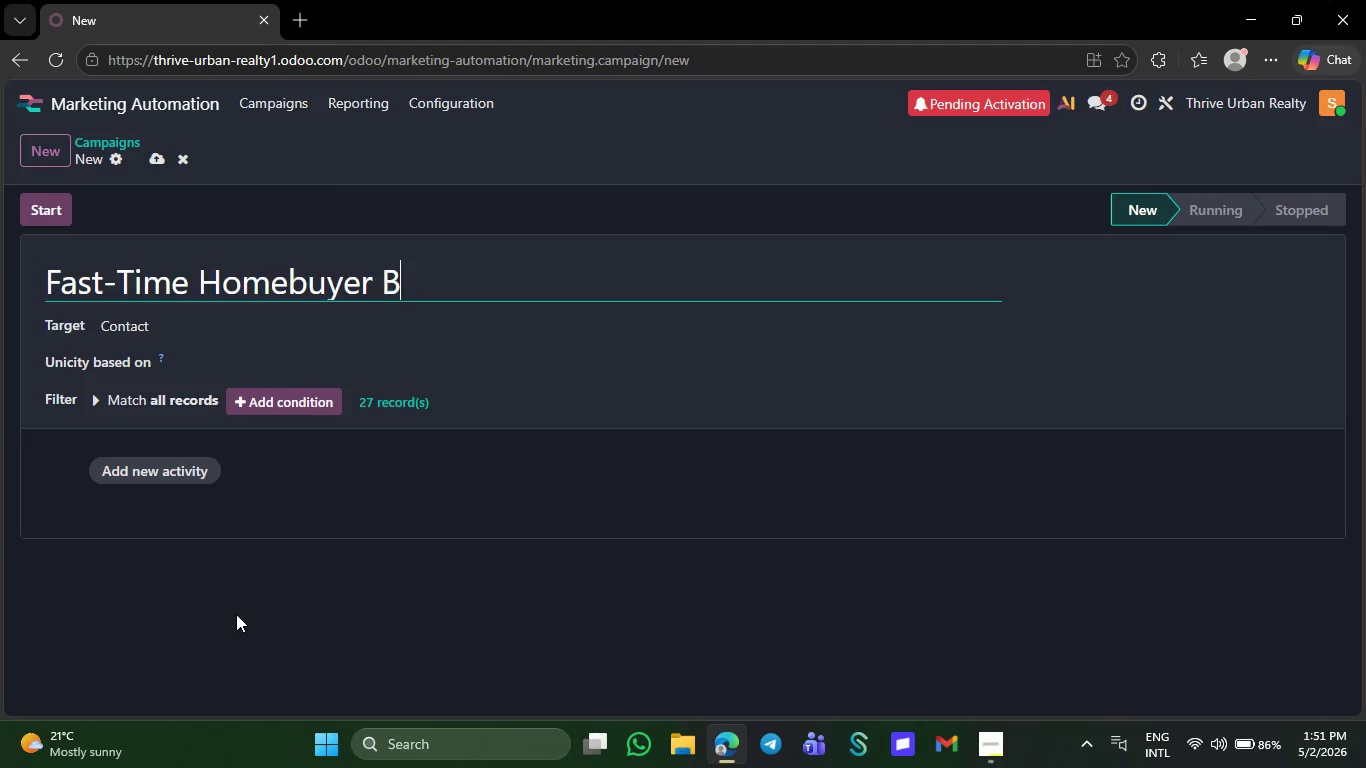 
key(B)
 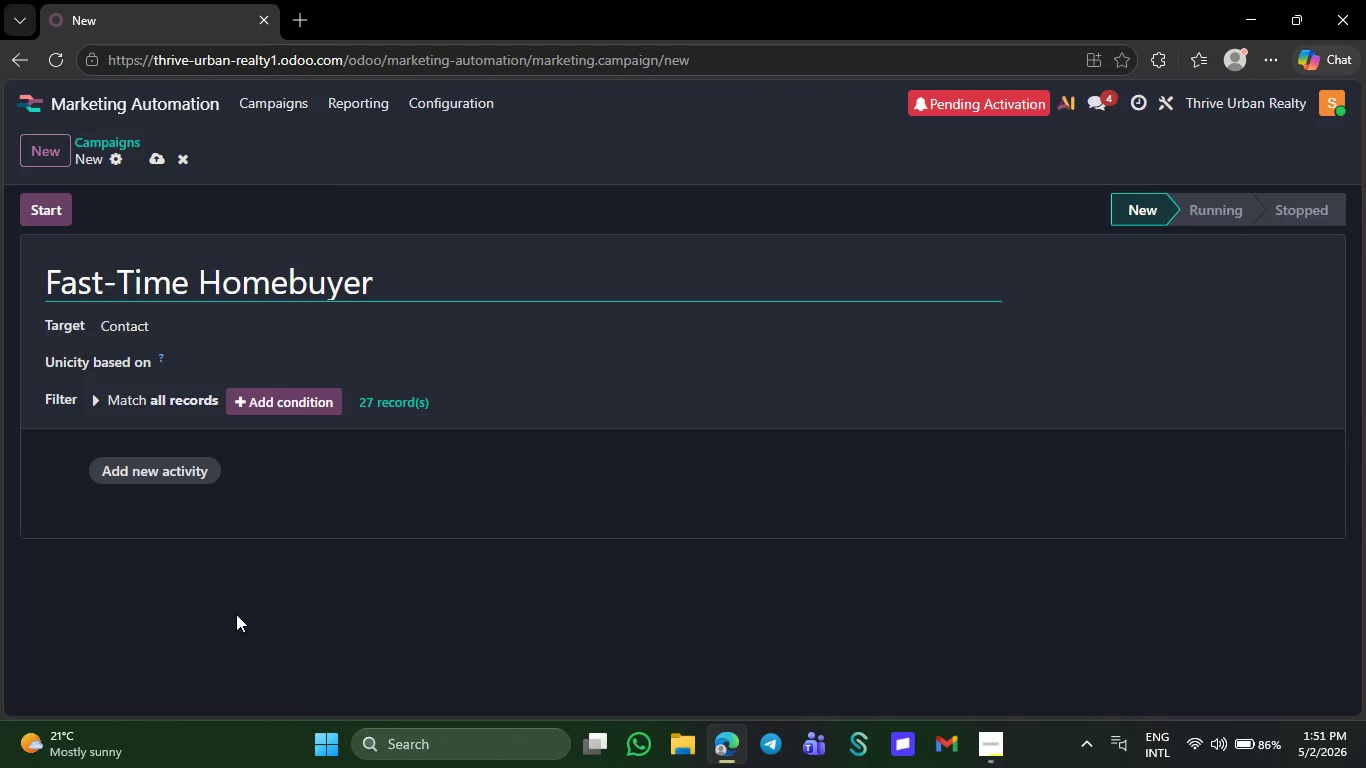 
key(Backspace)
 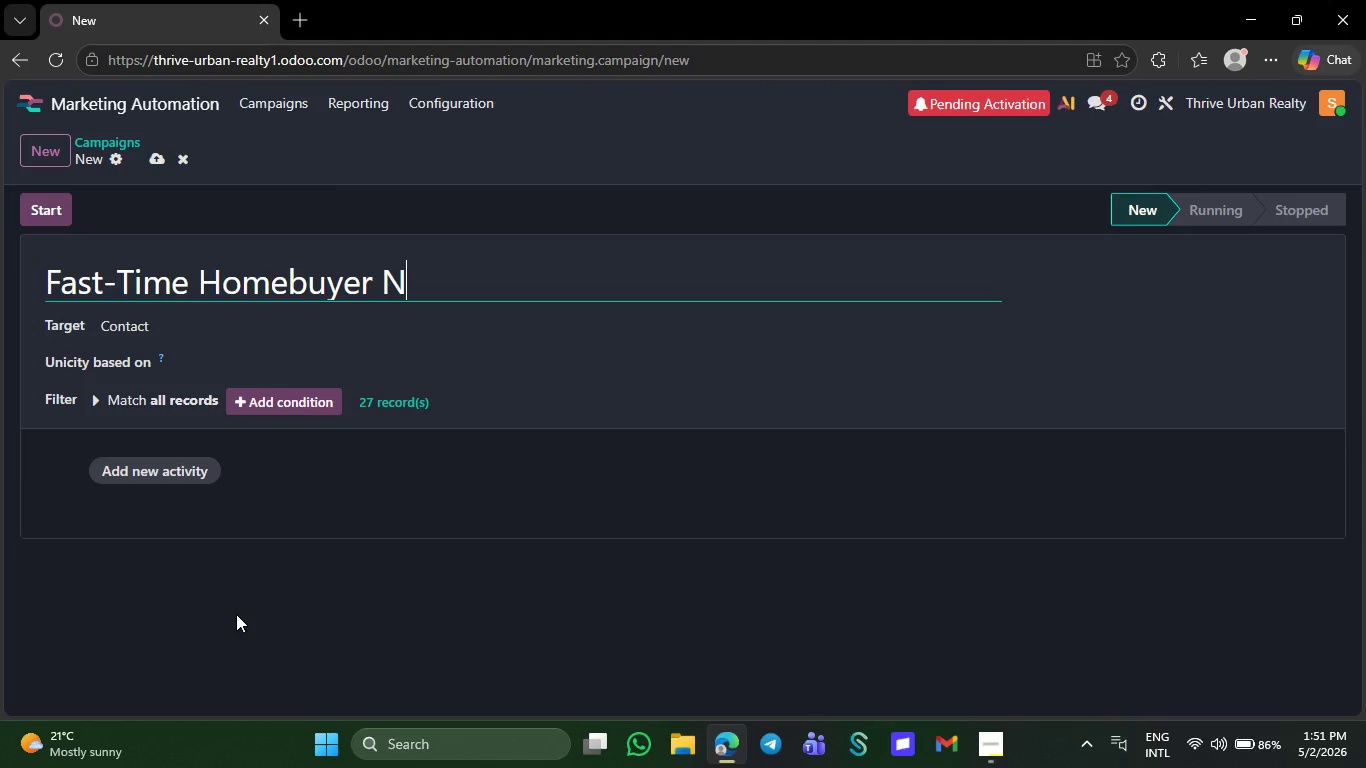 
key(N)
 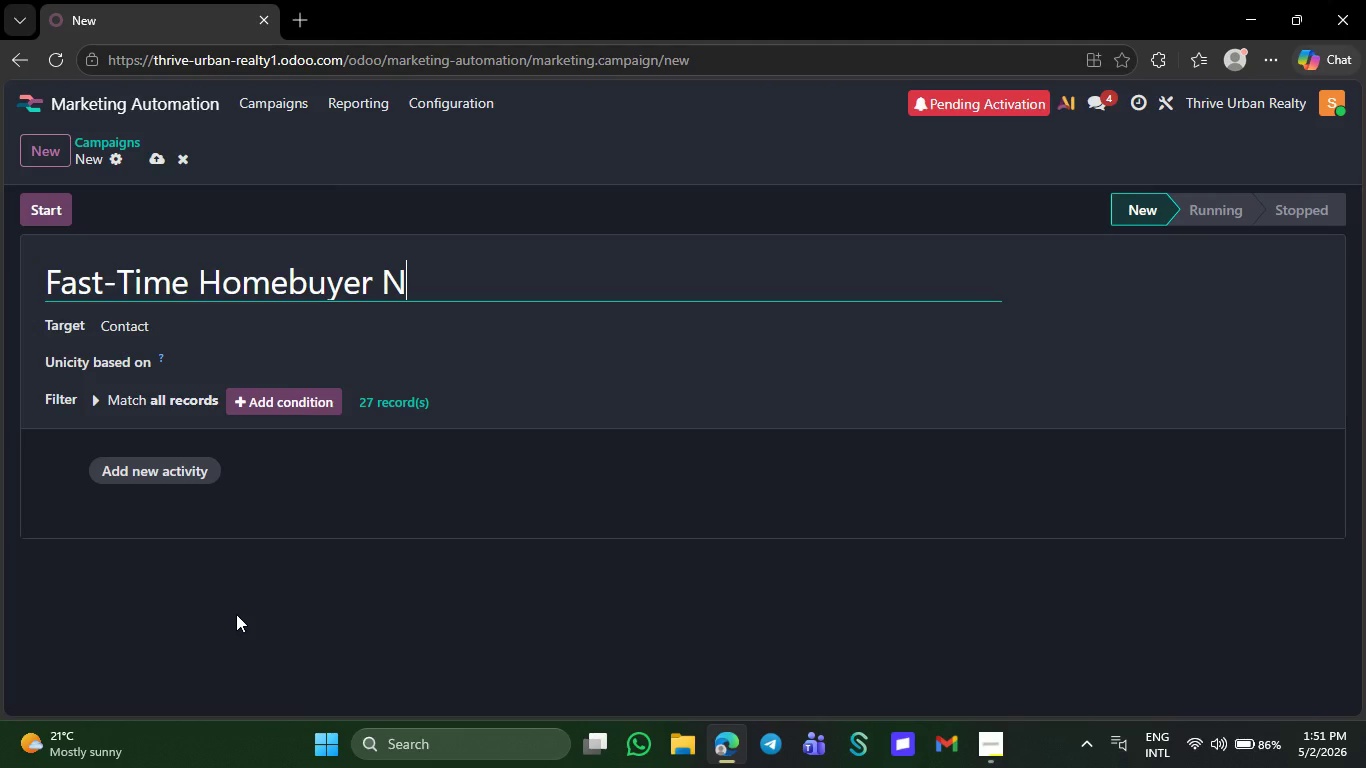 
key(CapsLock)
 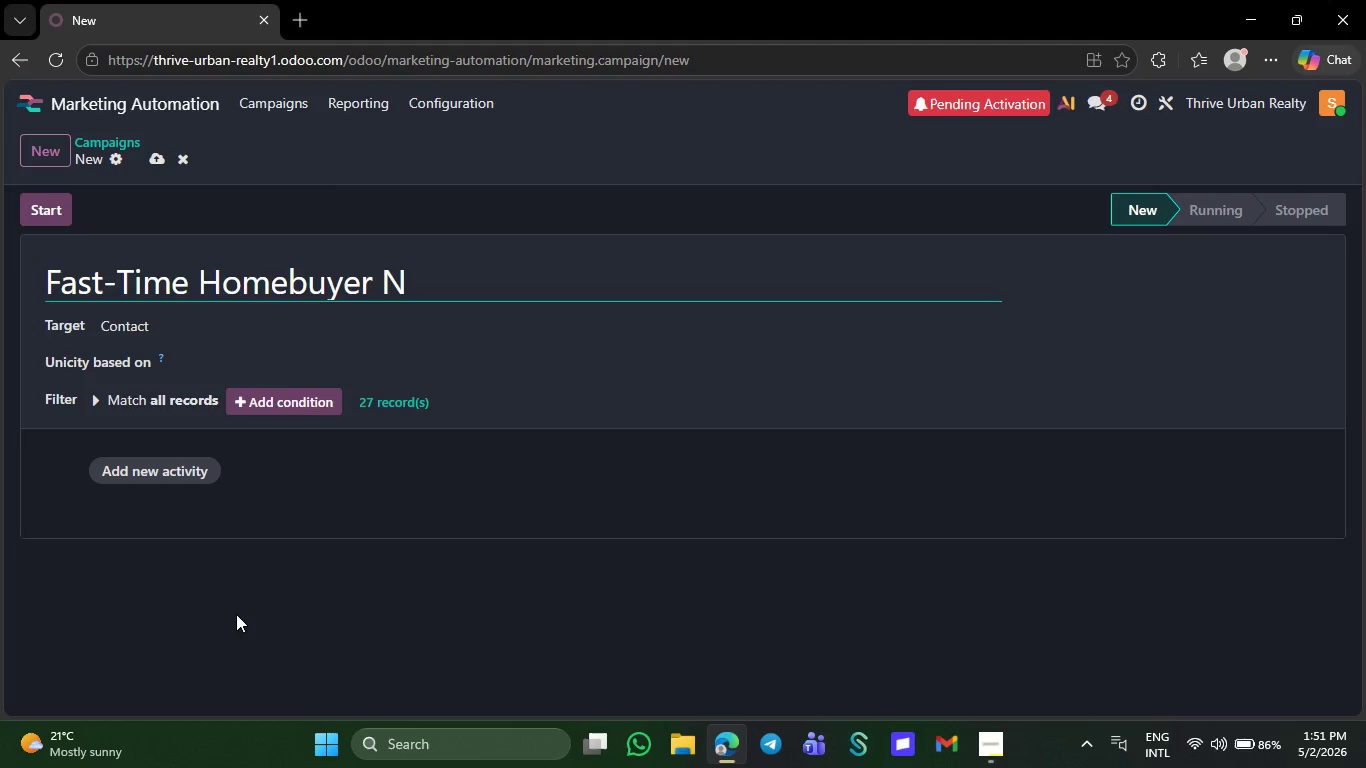 
type(urture)
 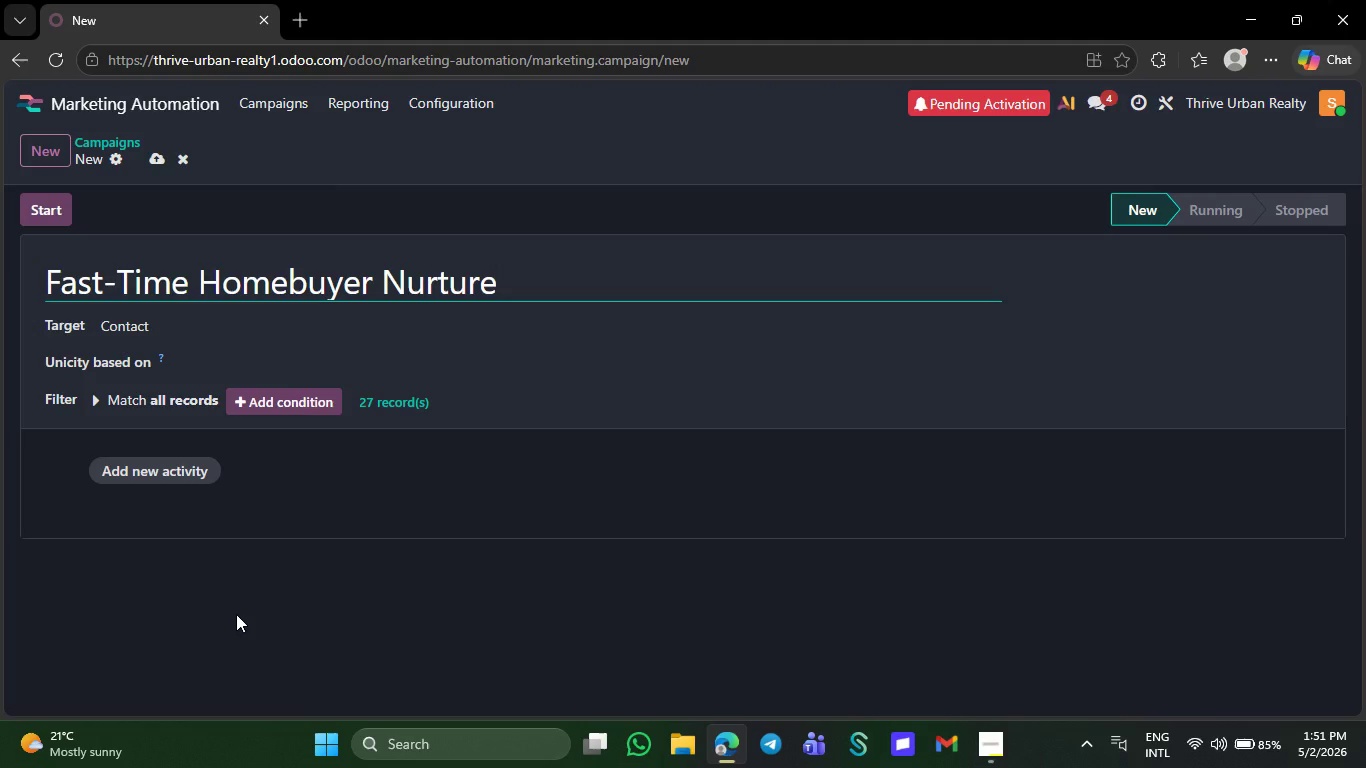 
wait(21.41)
 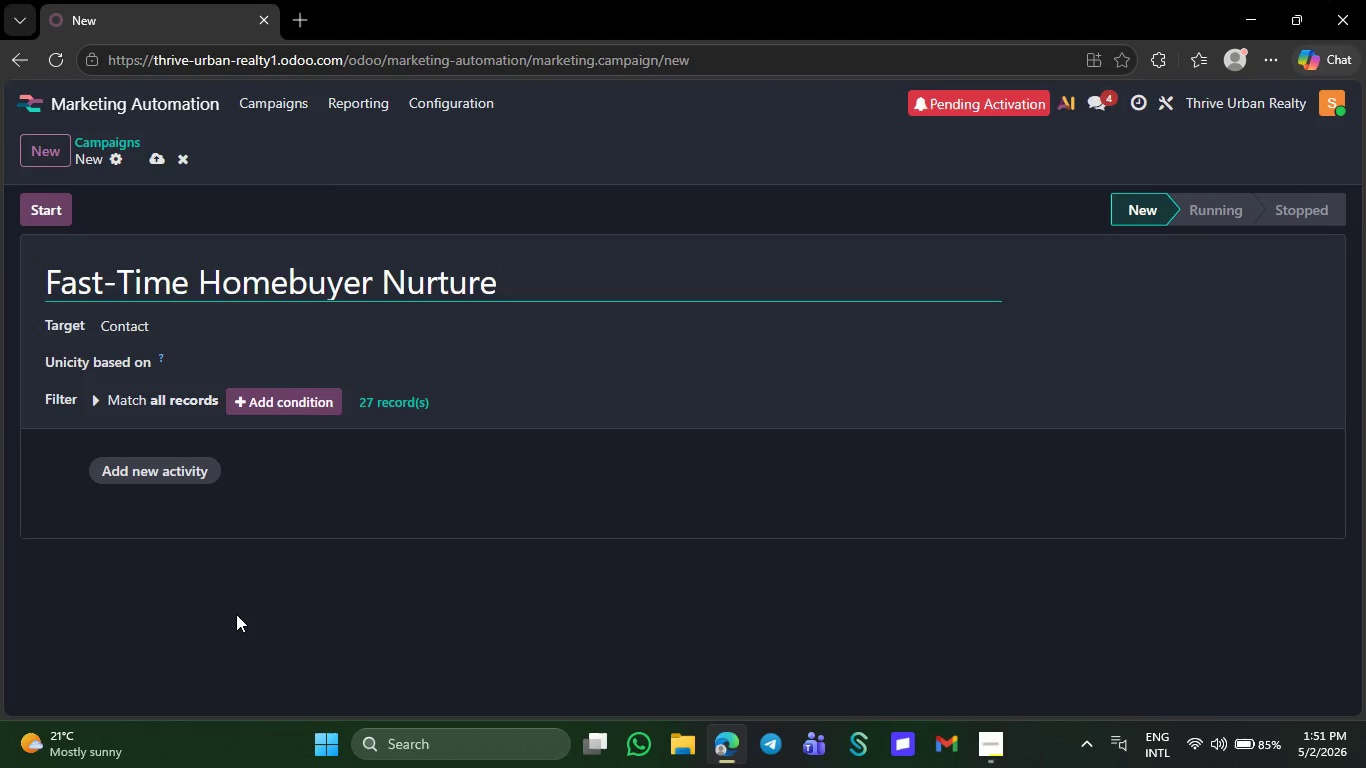 
left_click([163, 469])
 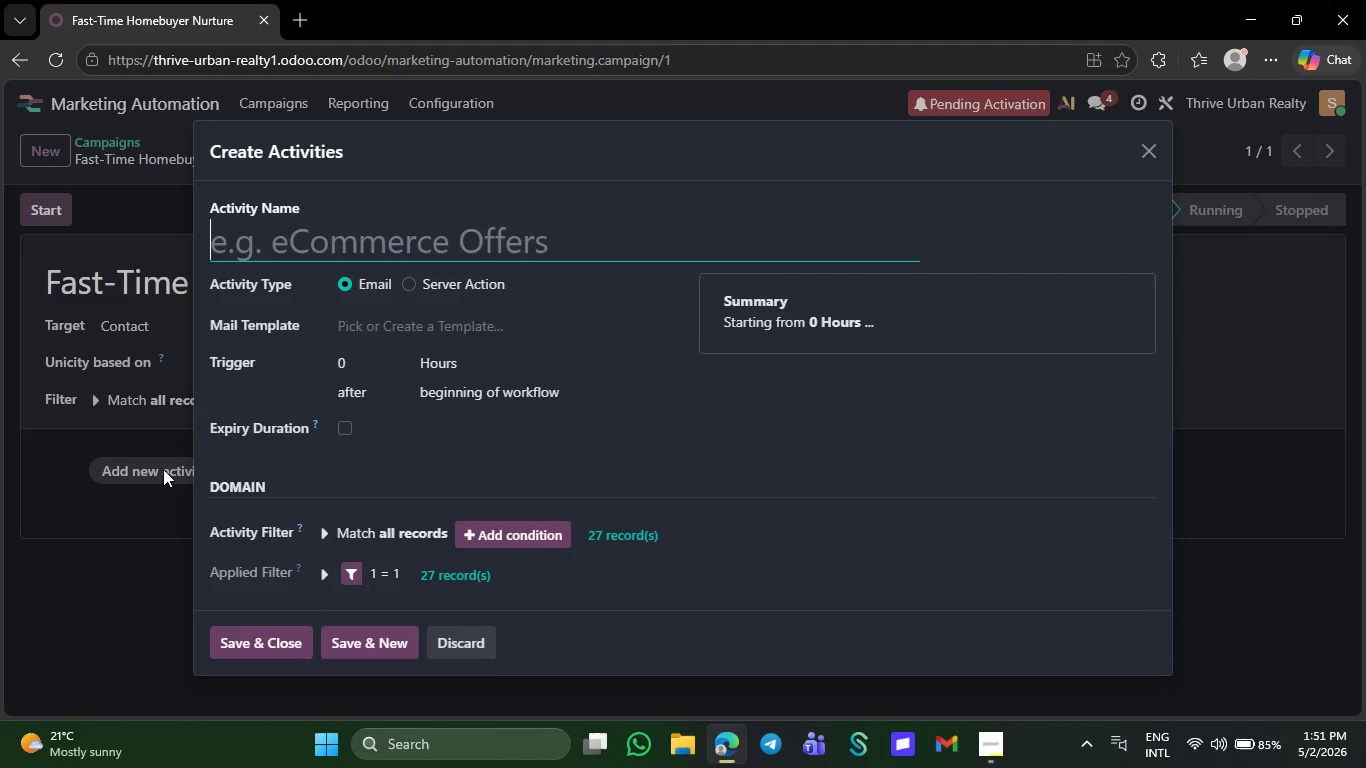 
type(Email 1)
 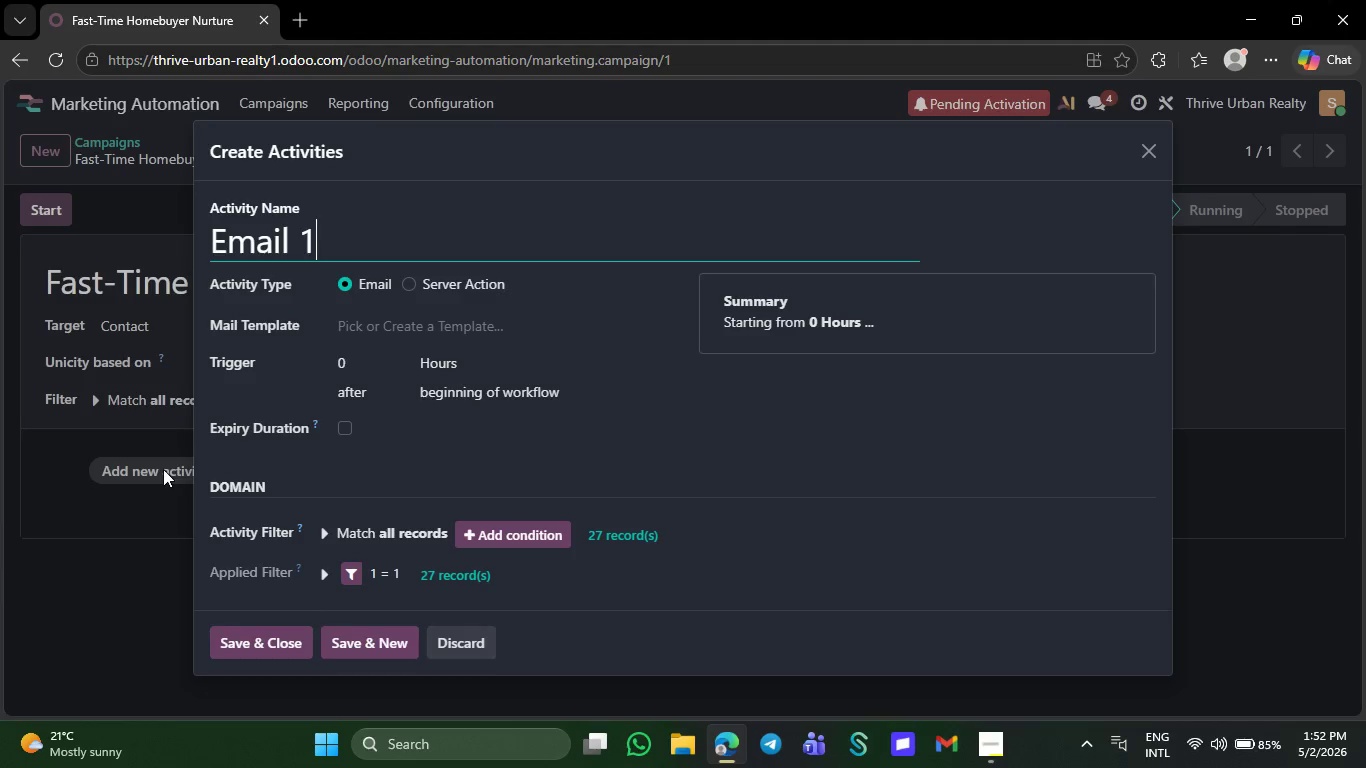 
wait(24.97)
 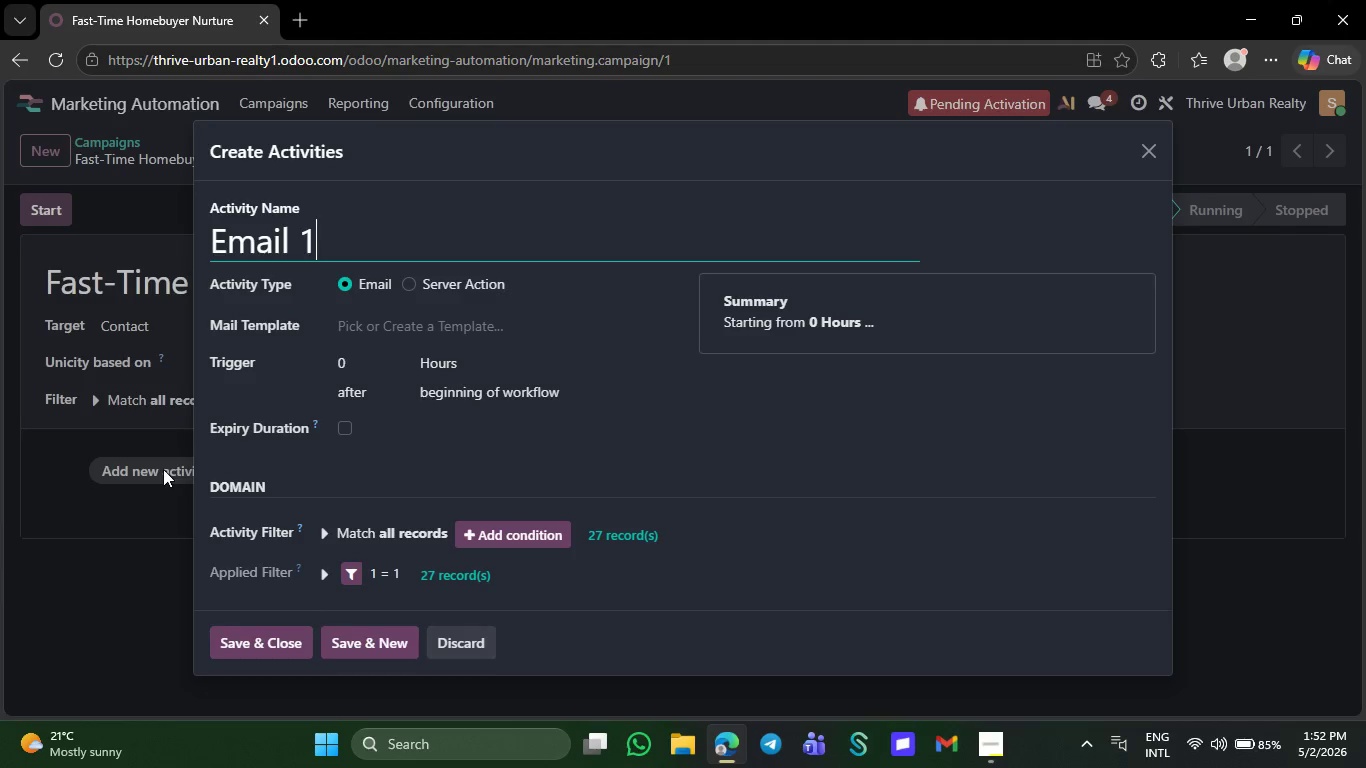 
left_click([359, 654])
 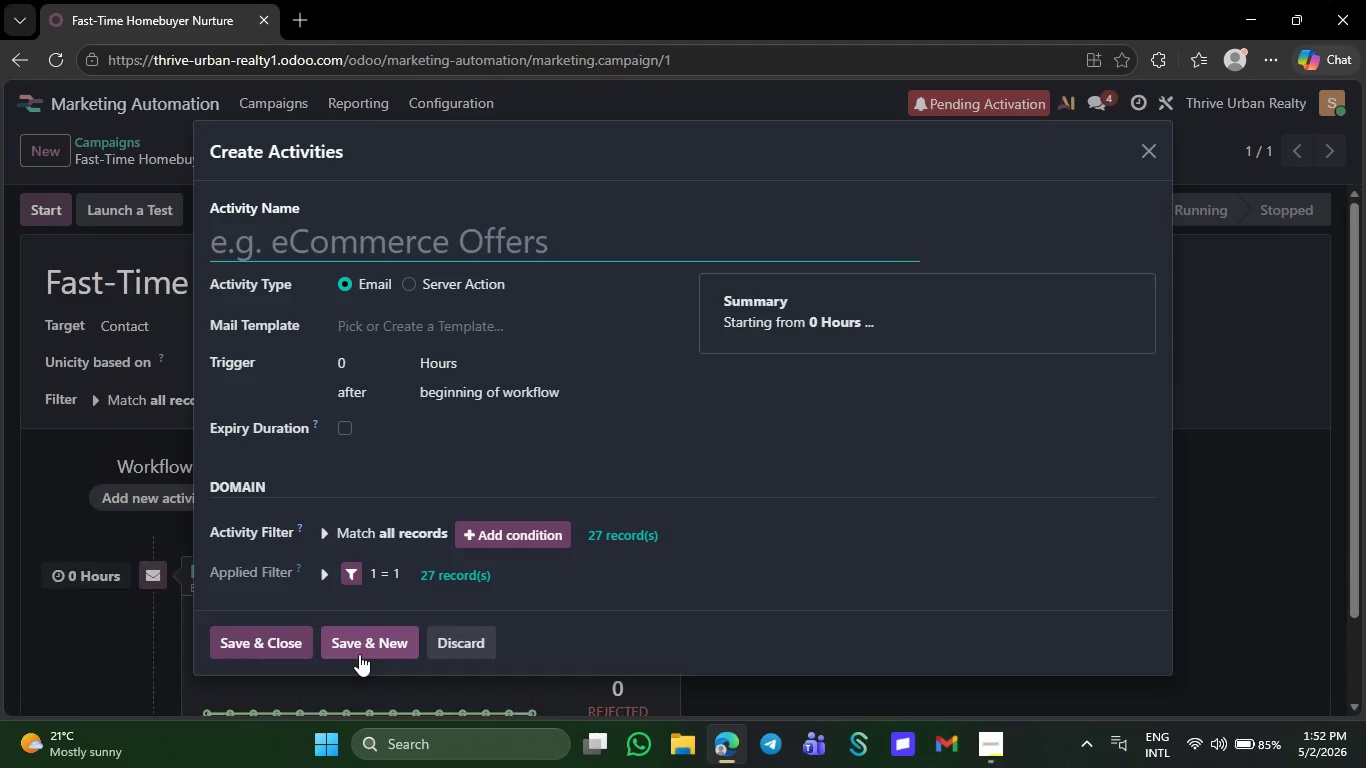 
type(Email 2)
 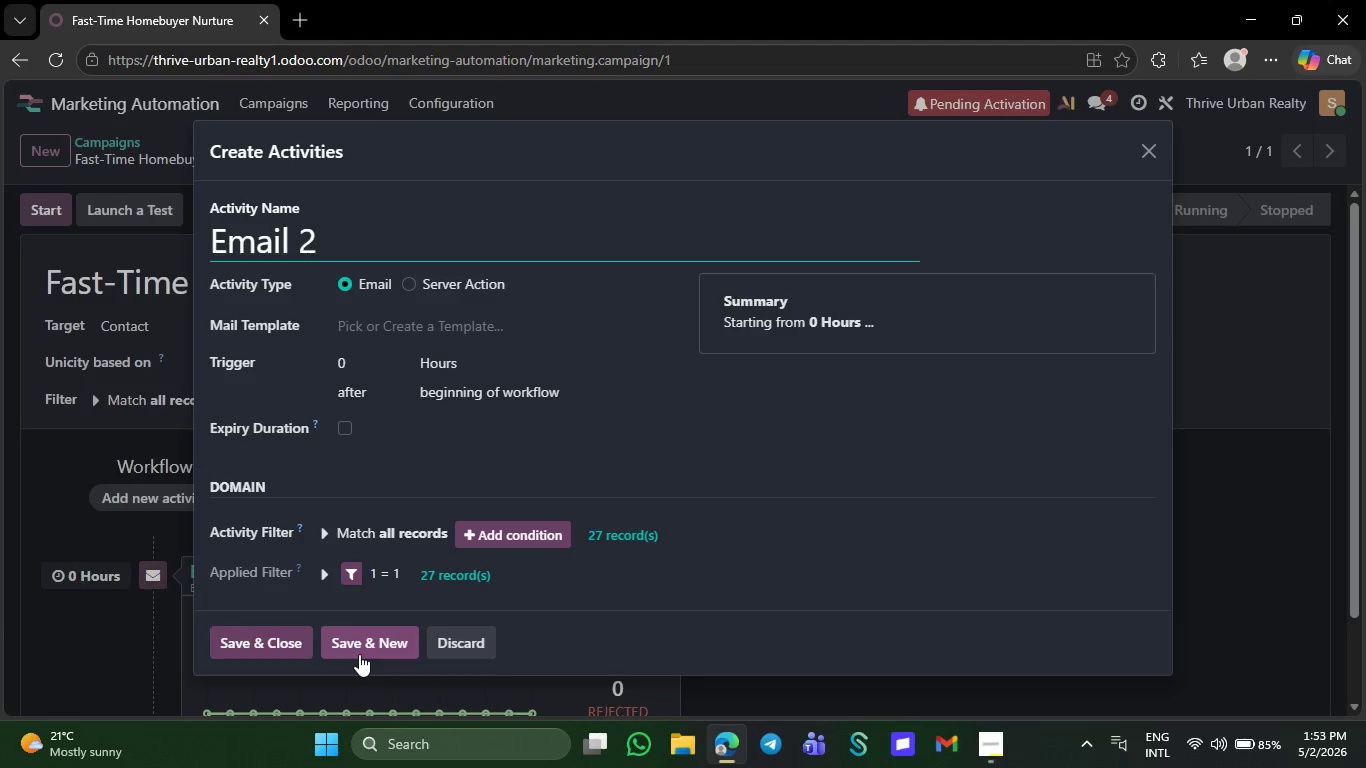 
wait(57.44)
 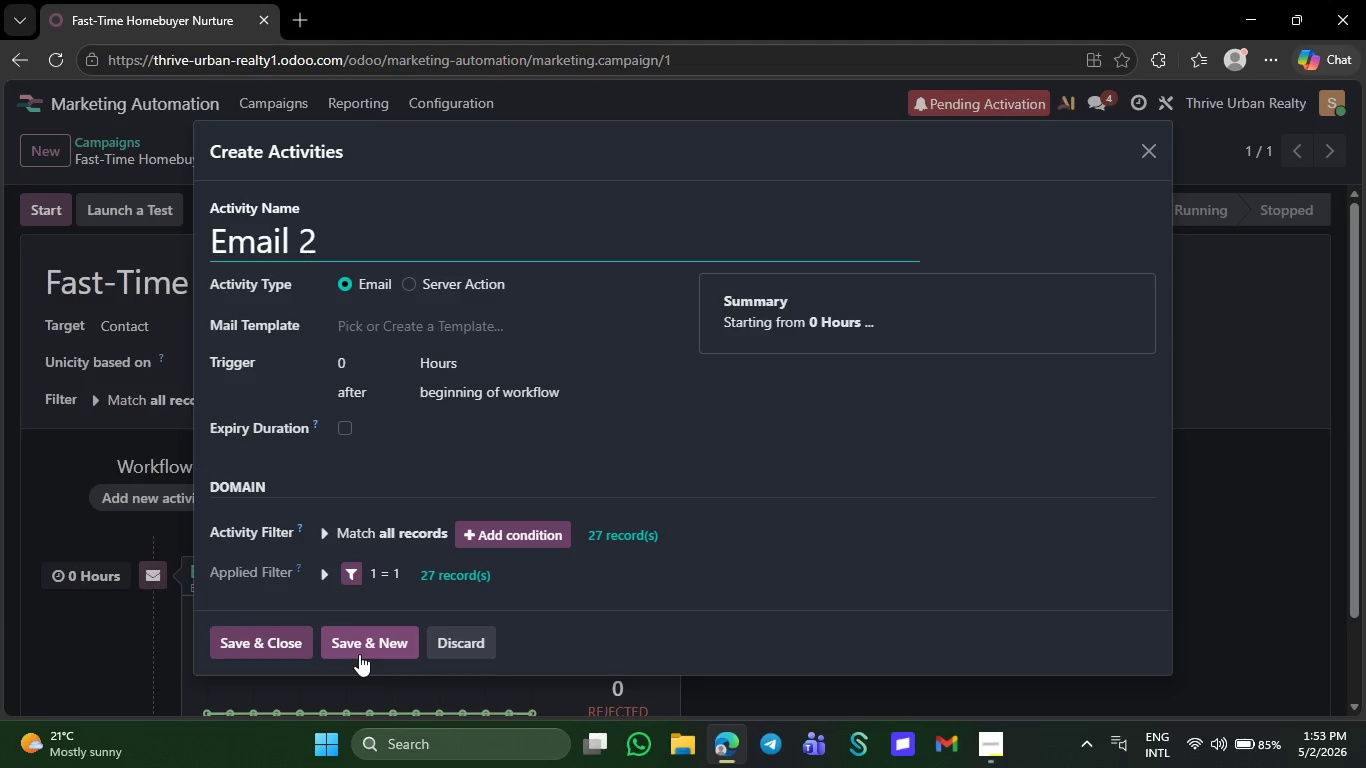 
left_click([371, 362])
 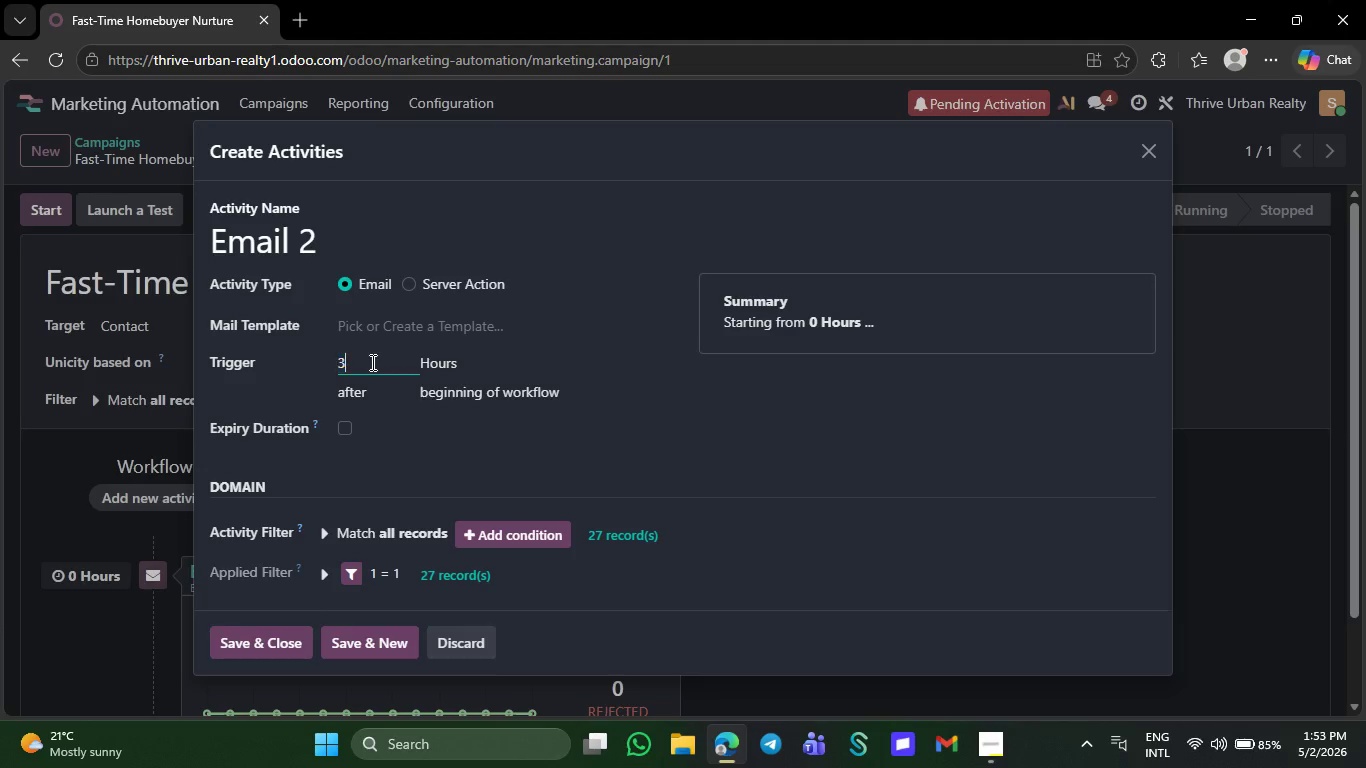 
key(3)
 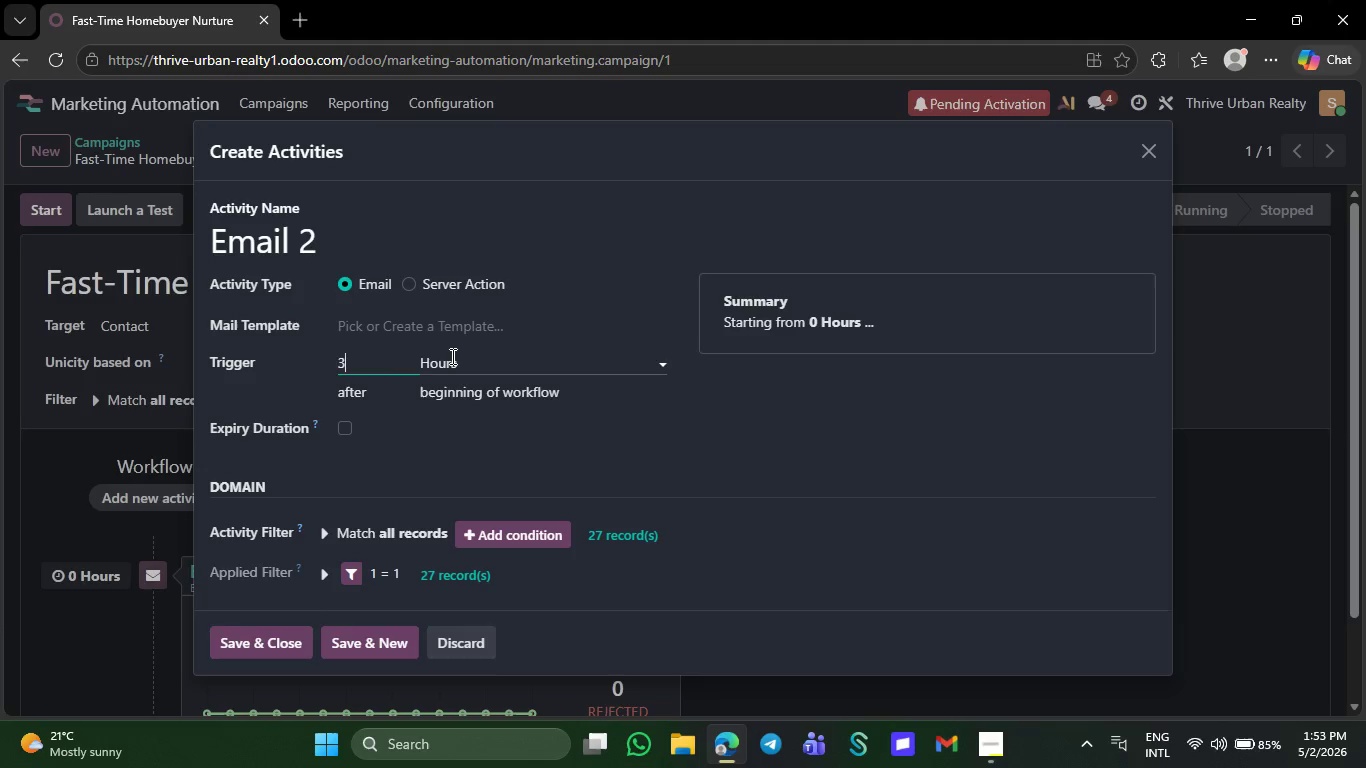 
left_click([451, 356])
 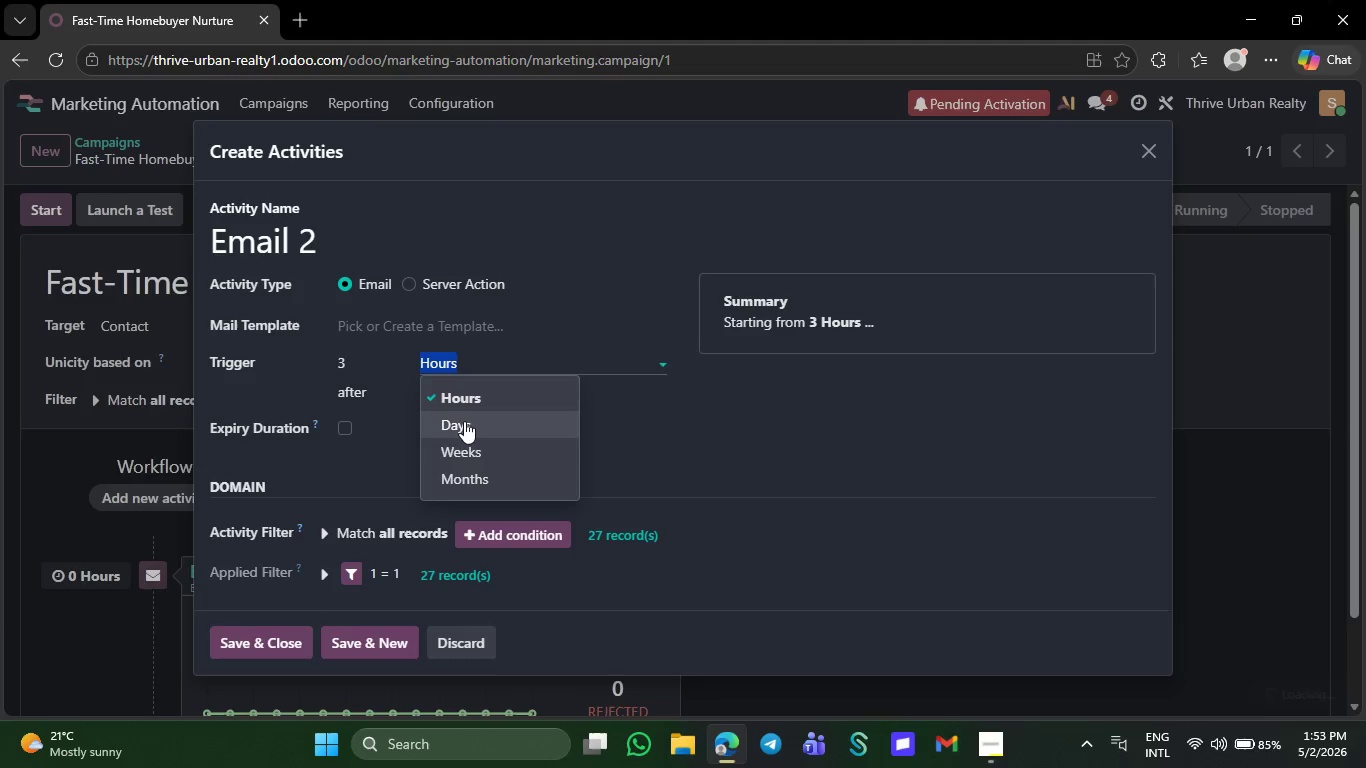 
left_click([466, 419])
 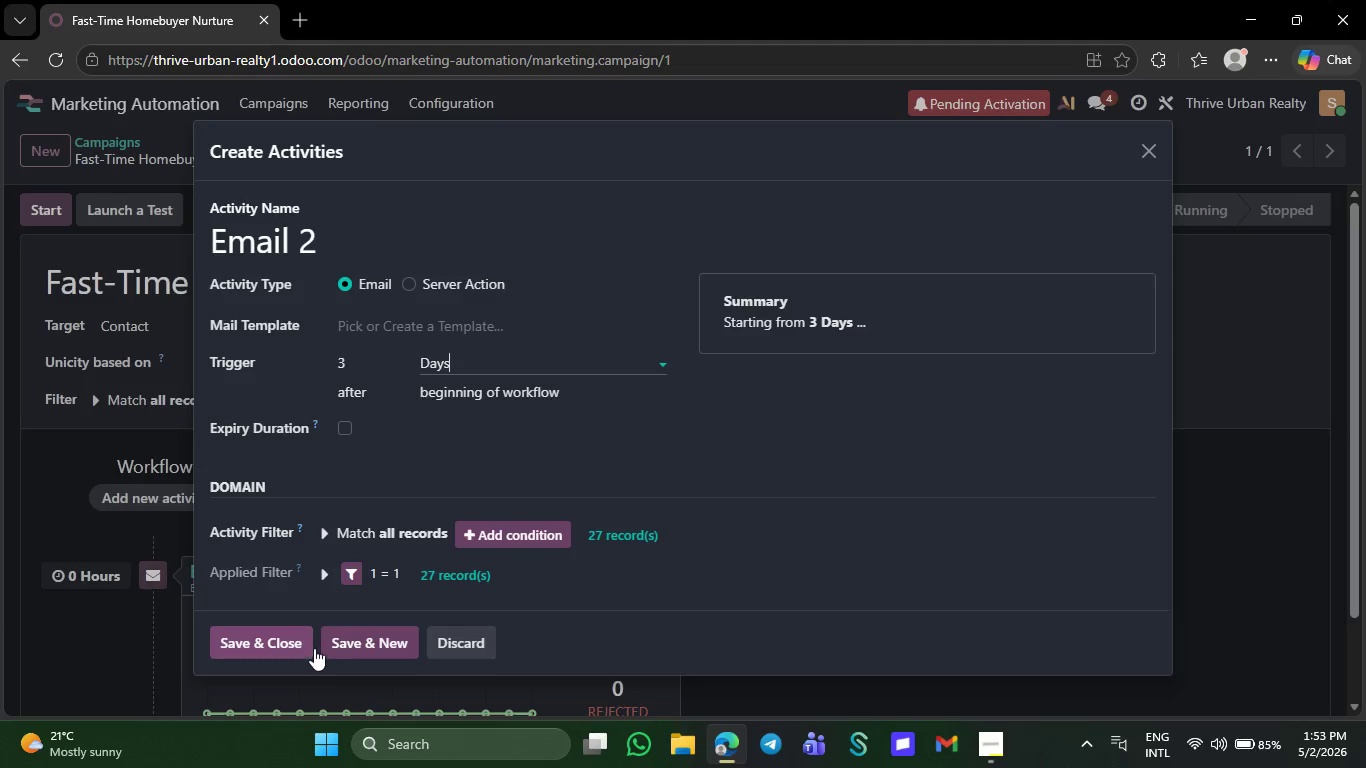 
left_click([337, 648])
 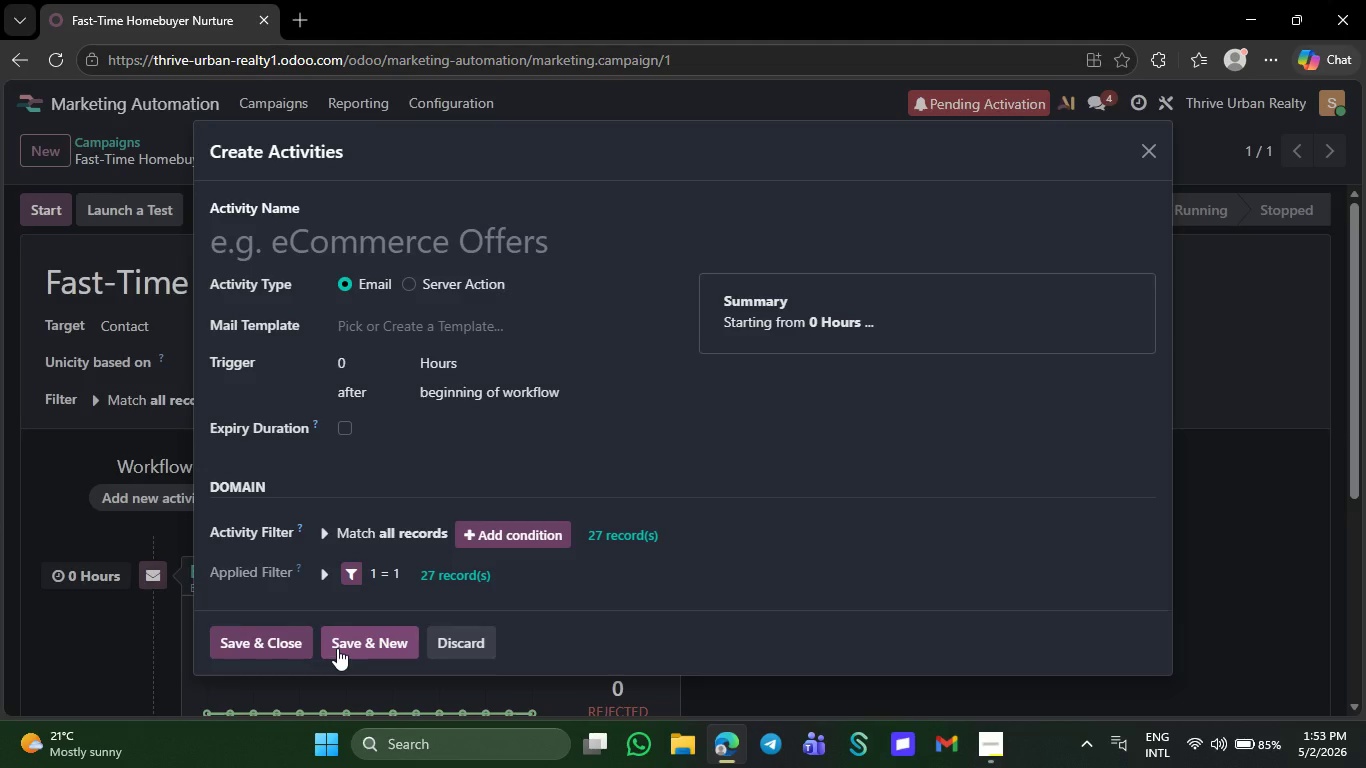 
wait(19.36)
 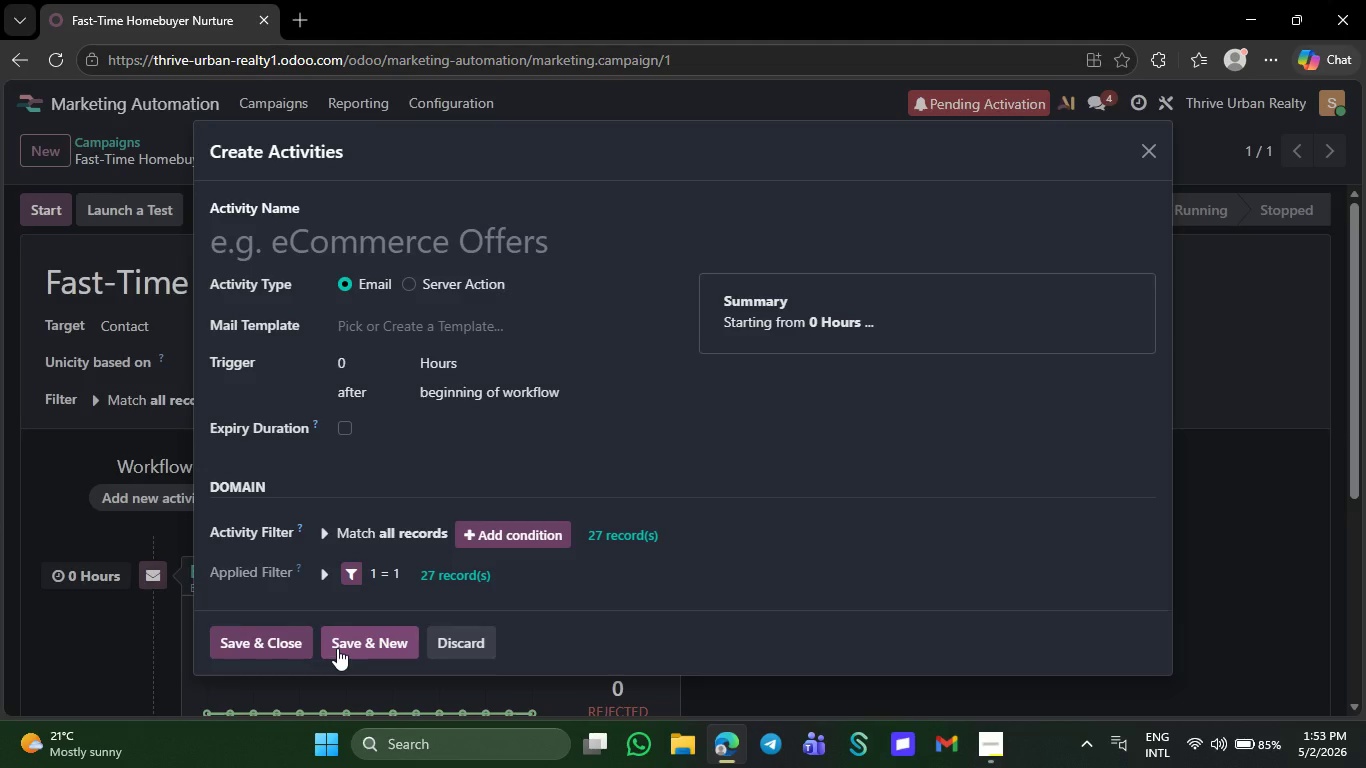 
key(E)
 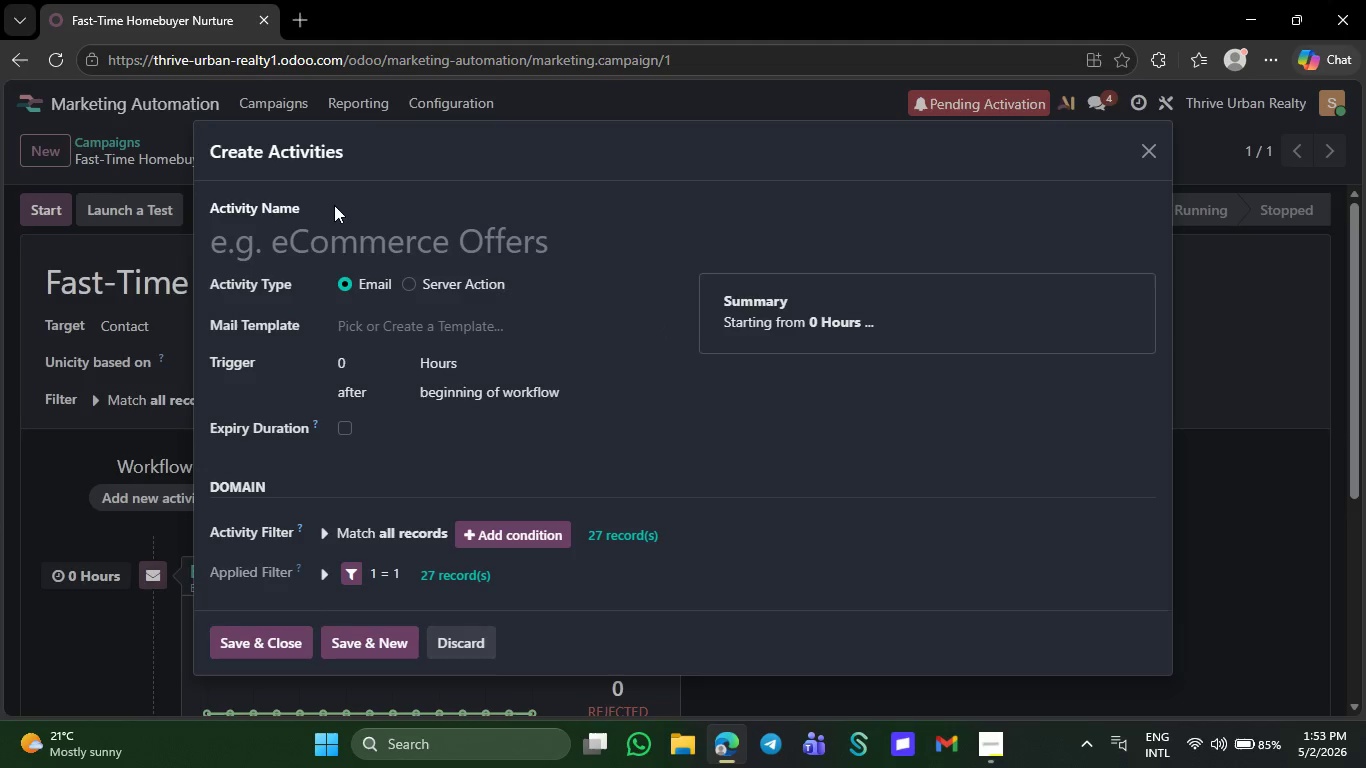 
left_click([338, 237])
 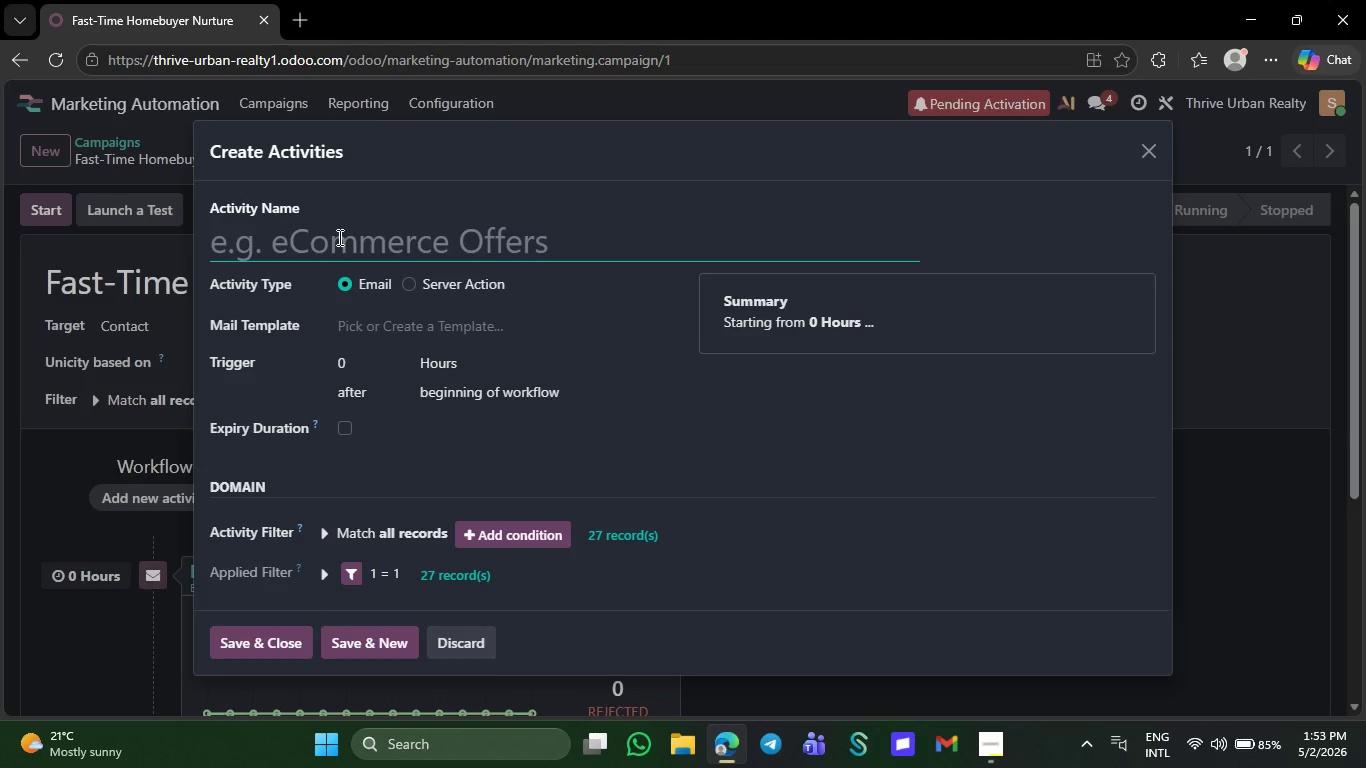 
type(Email 3)
 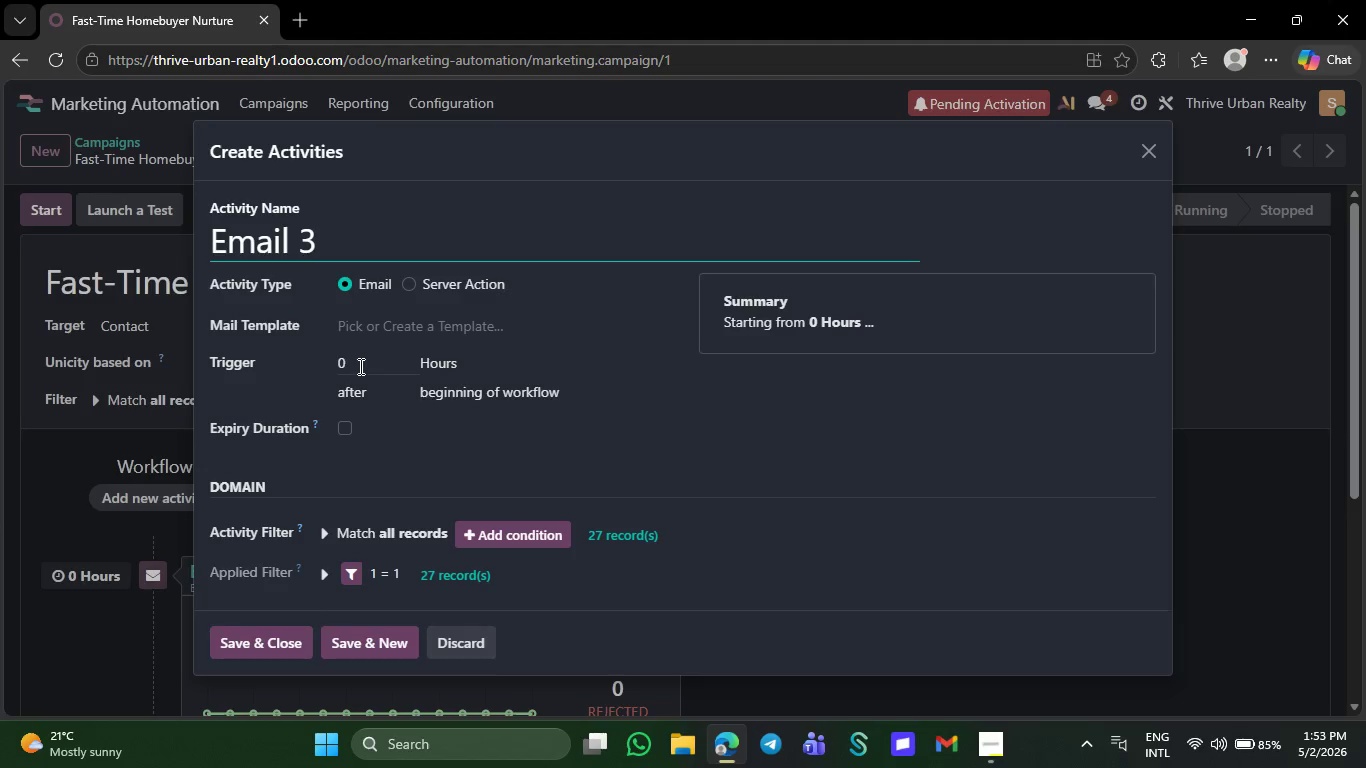 
left_click([359, 366])
 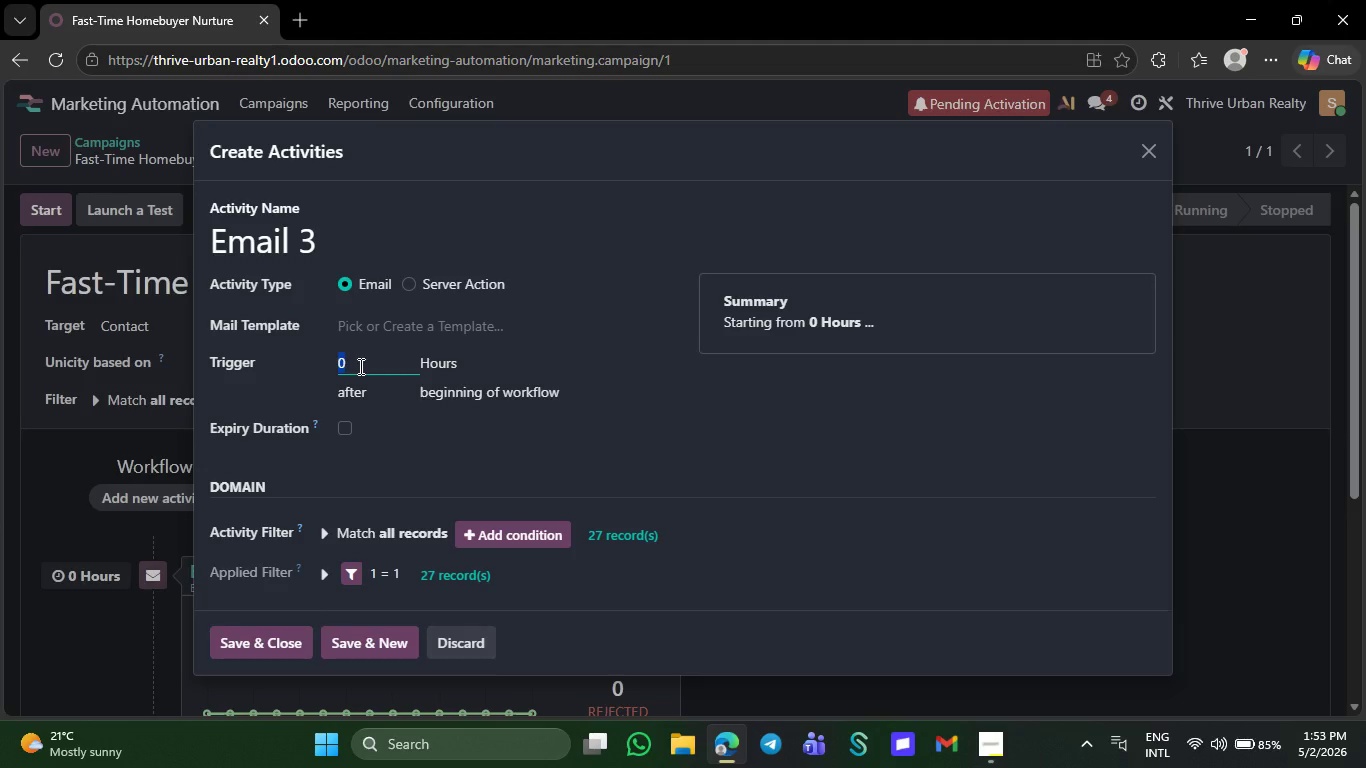 
key(Backspace)
 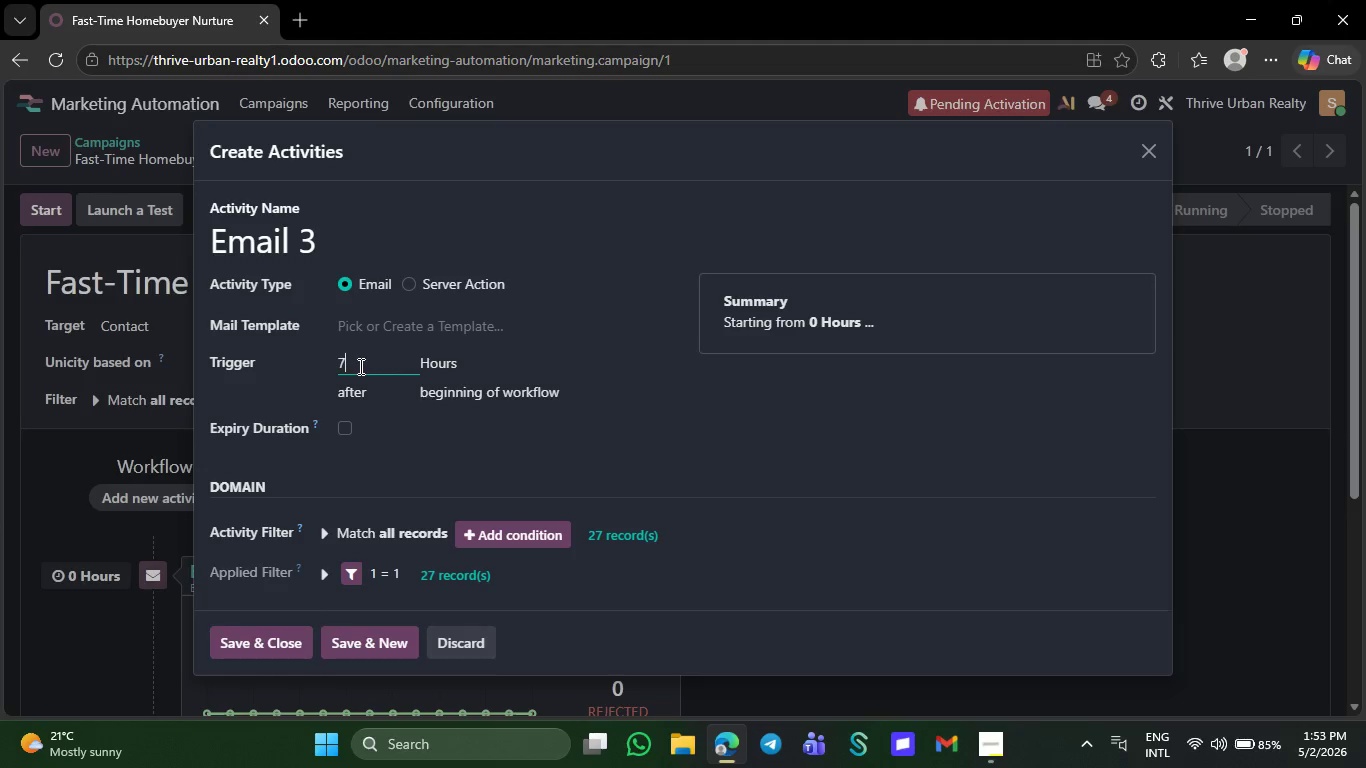 
key(7)
 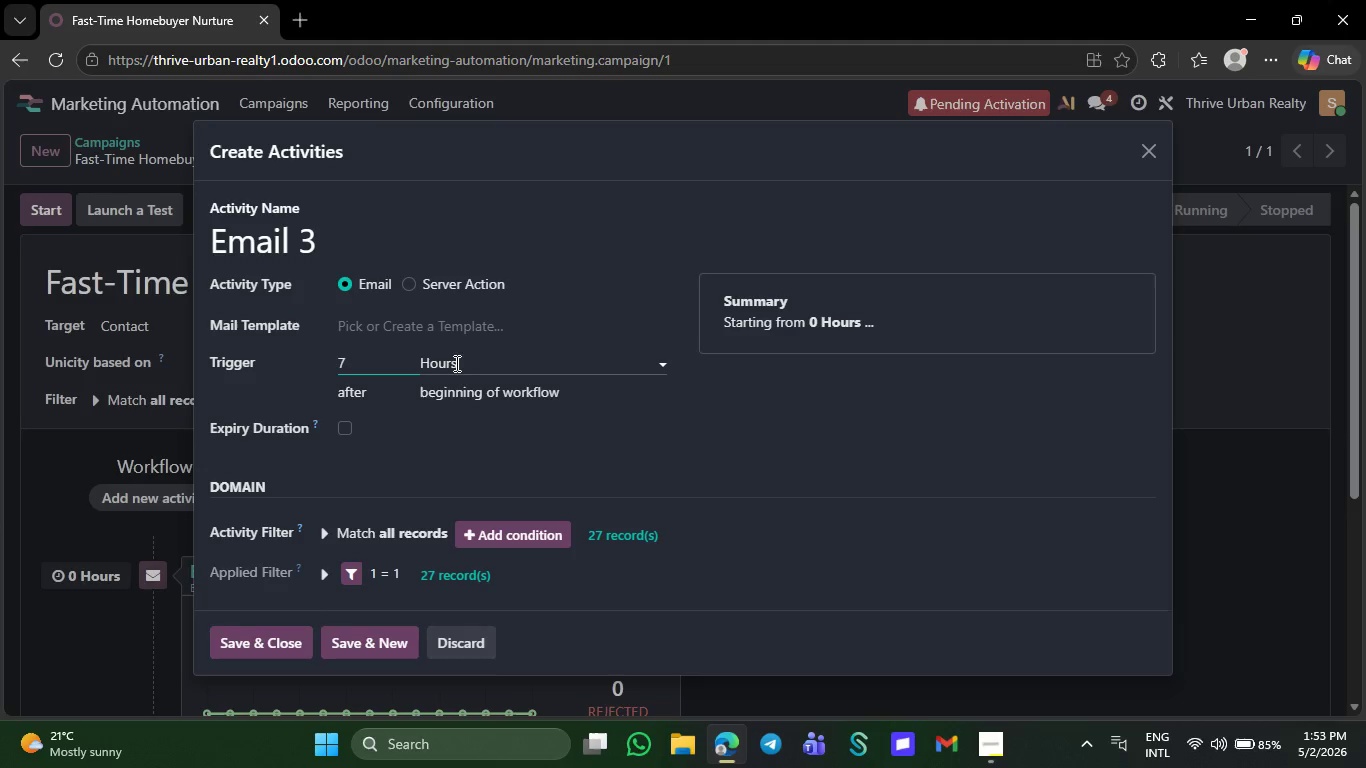 
left_click([459, 363])
 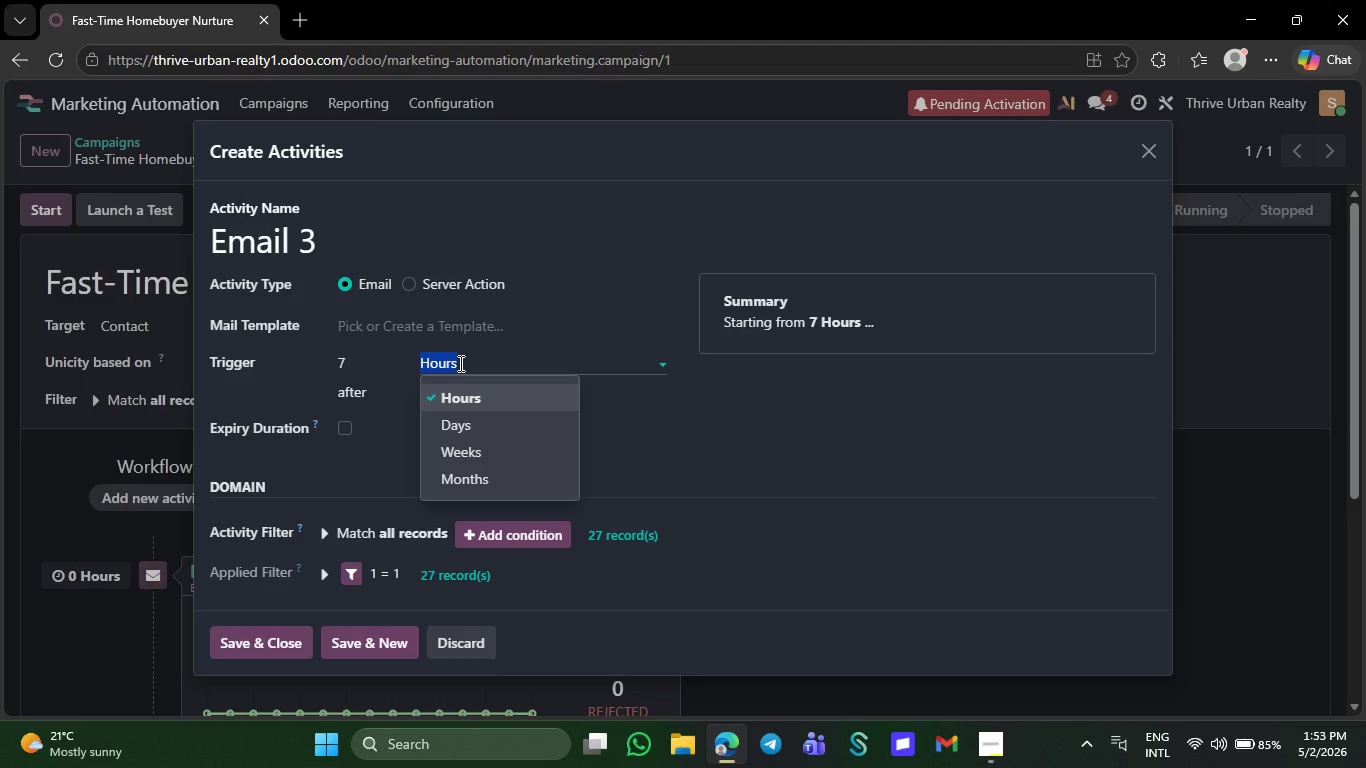 
key(CapsLock)
 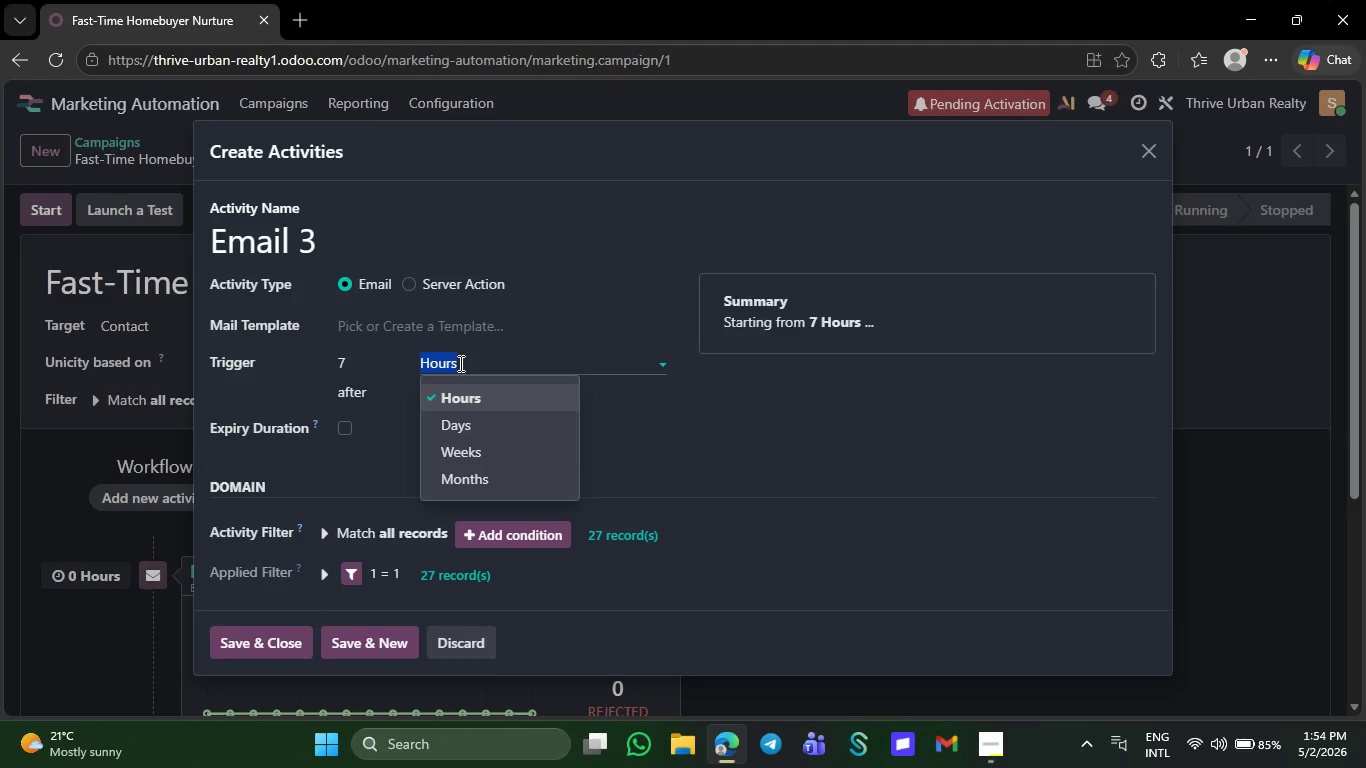 
key(D)
 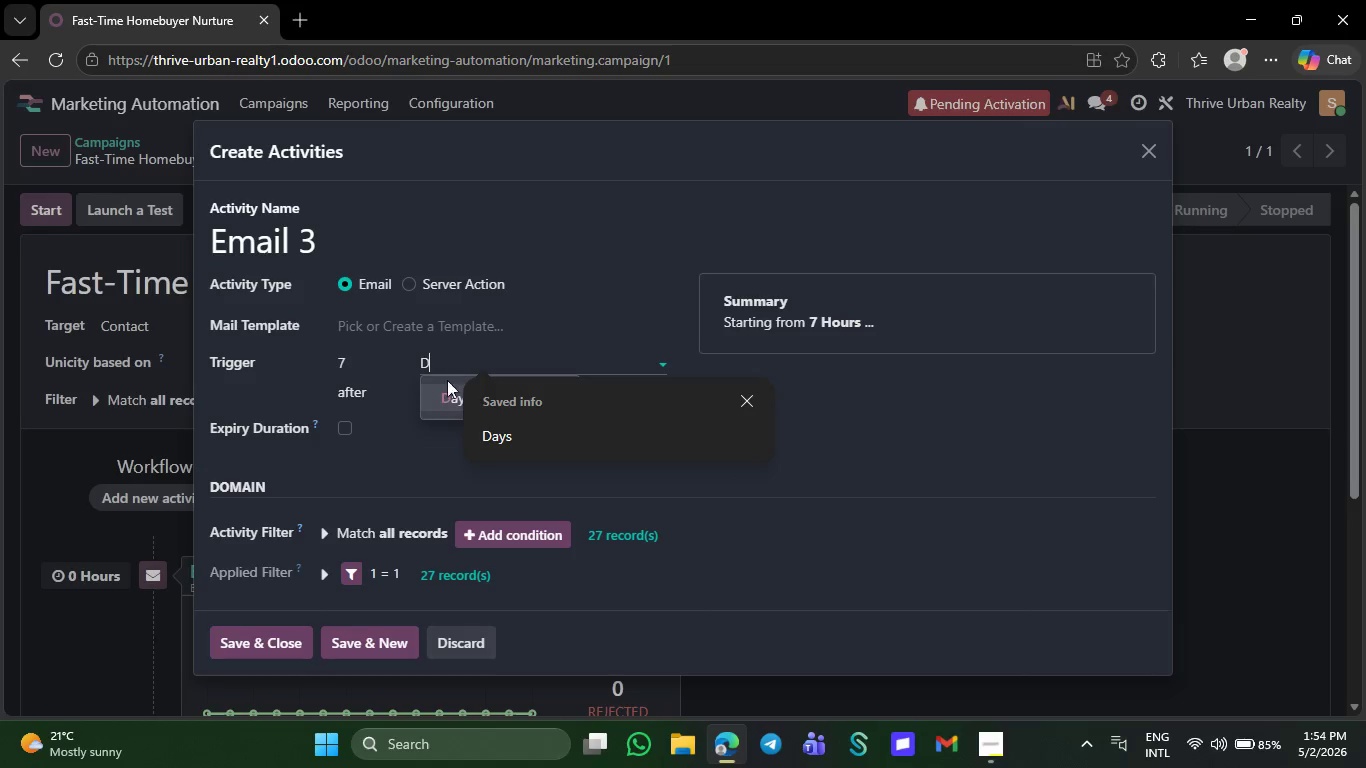 
left_click([437, 397])
 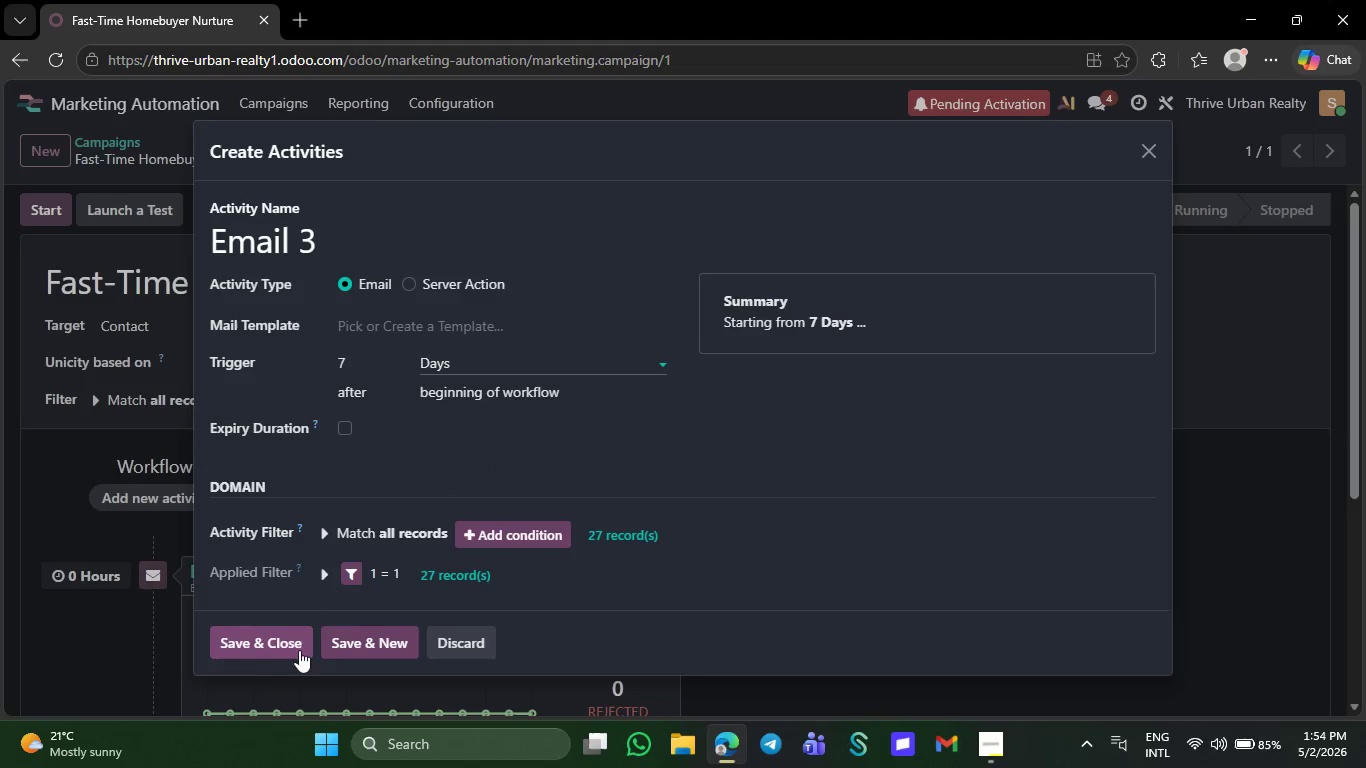 
left_click([275, 641])
 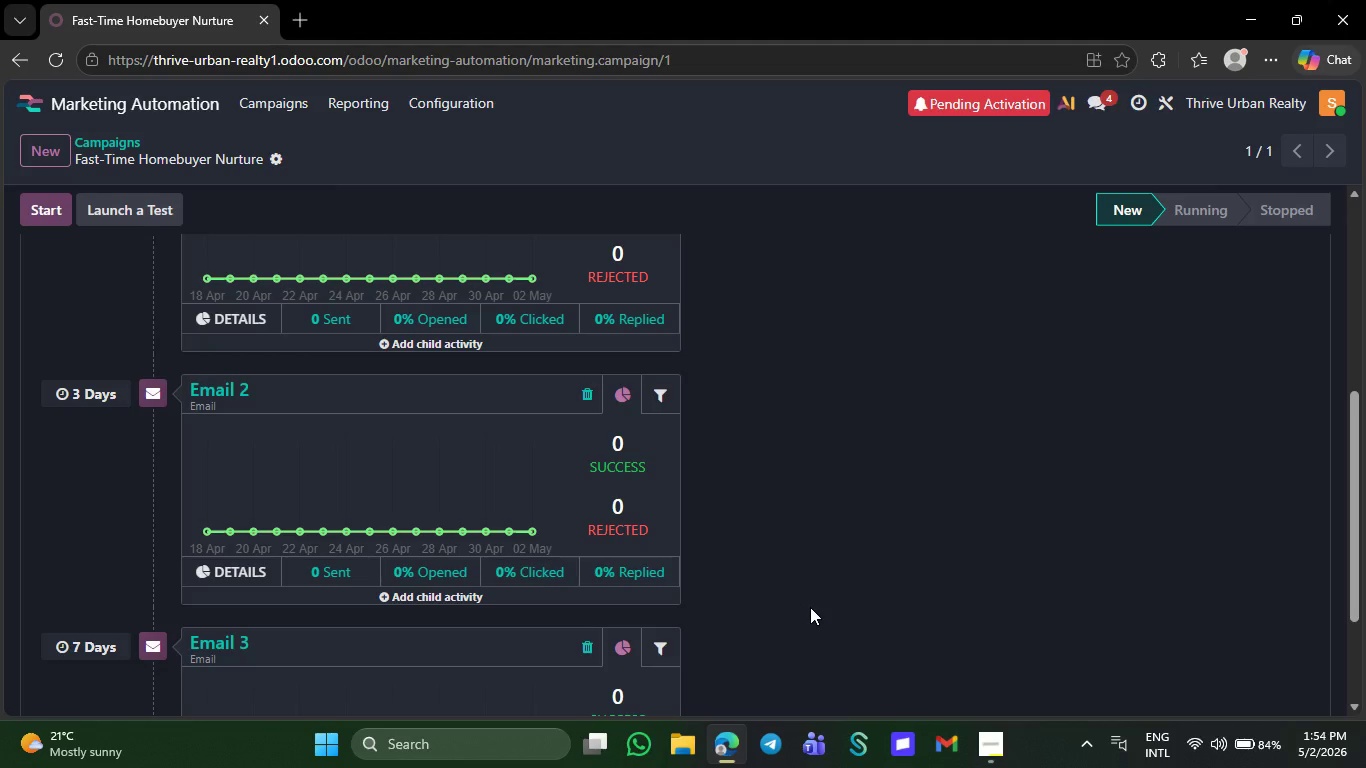 
wait(52.67)
 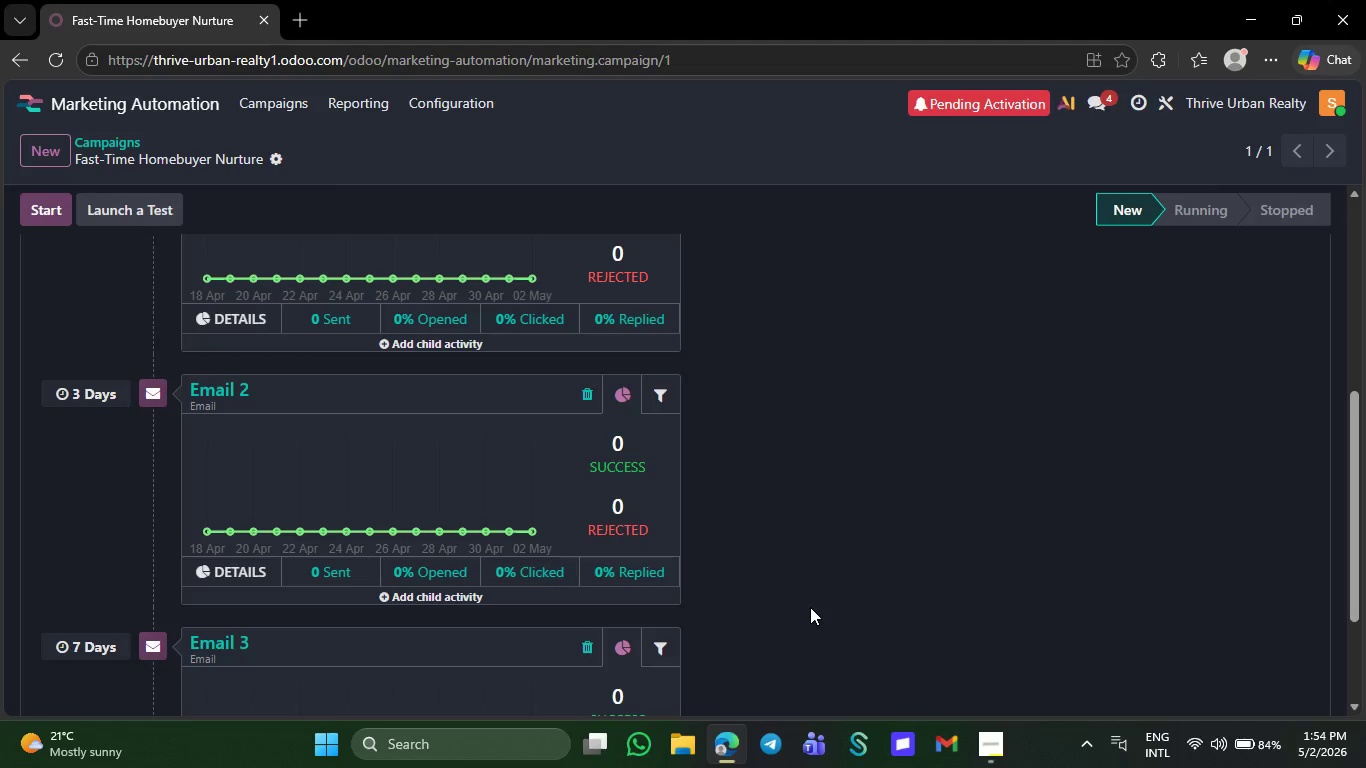 
left_click([986, 737])